 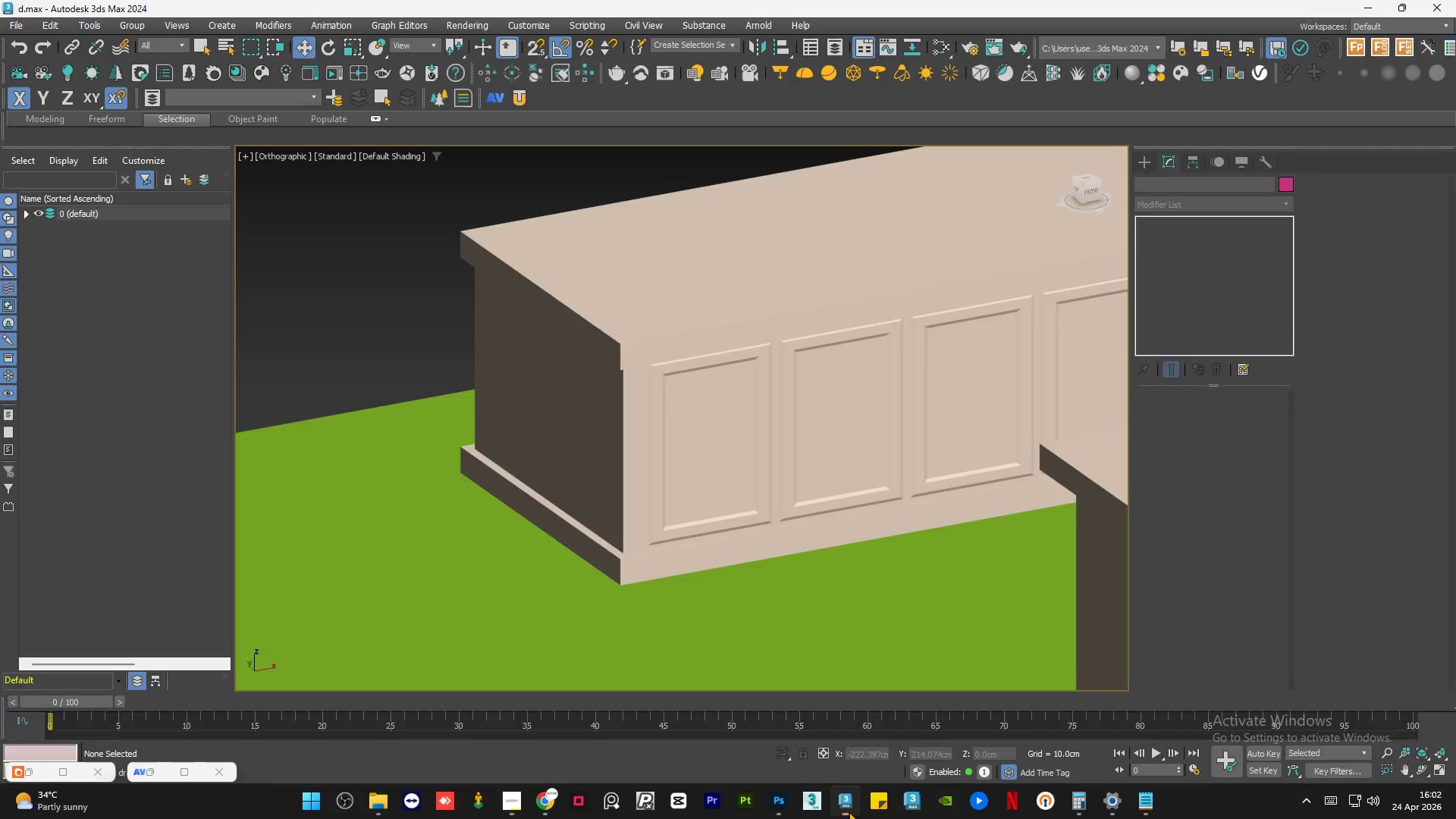 
scroll: coordinate [598, 322], scroll_direction: down, amount: 4.0
 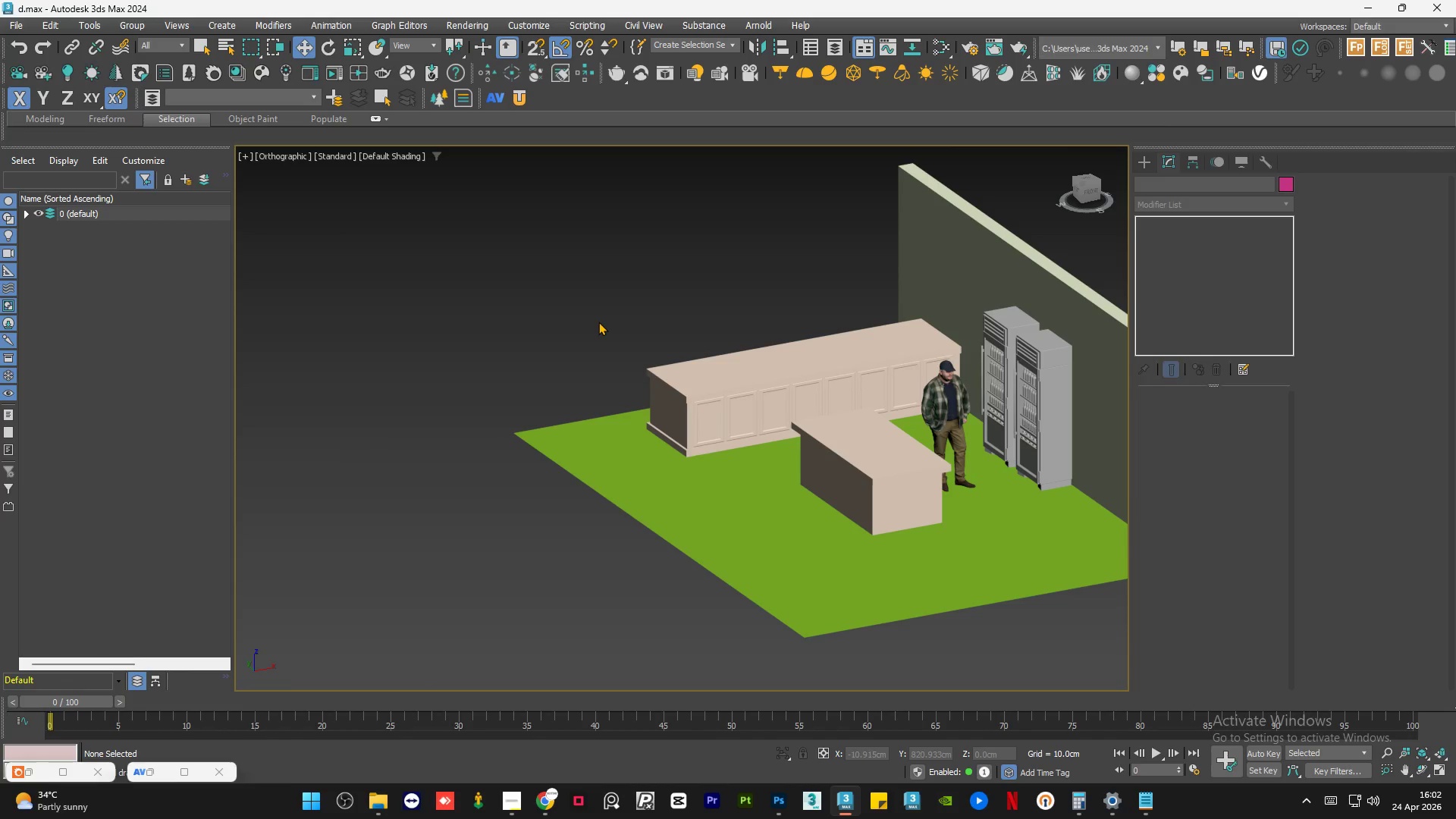 
wait(8.99)
 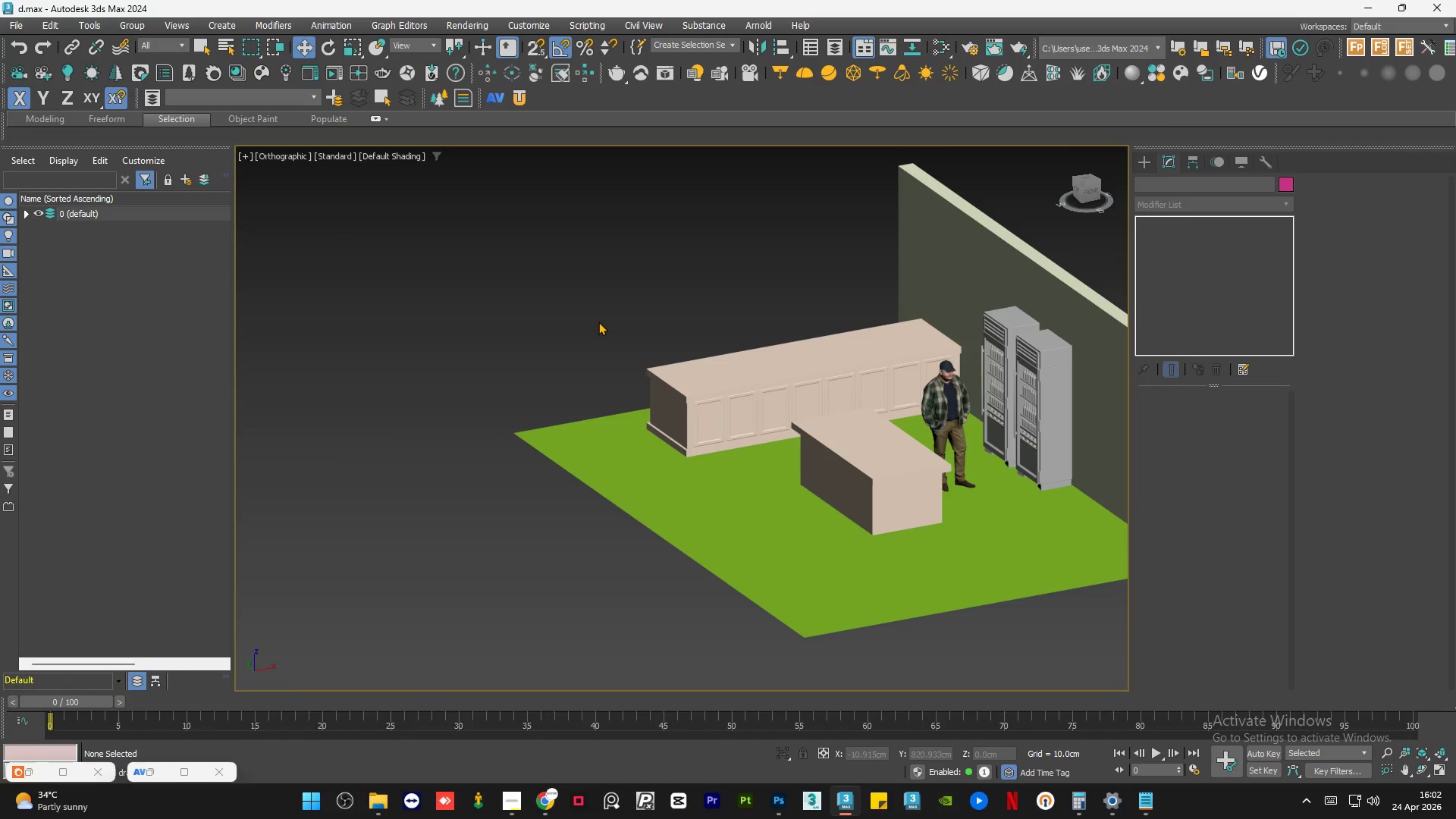 
scroll: coordinate [966, 554], scroll_direction: down, amount: 2.0
 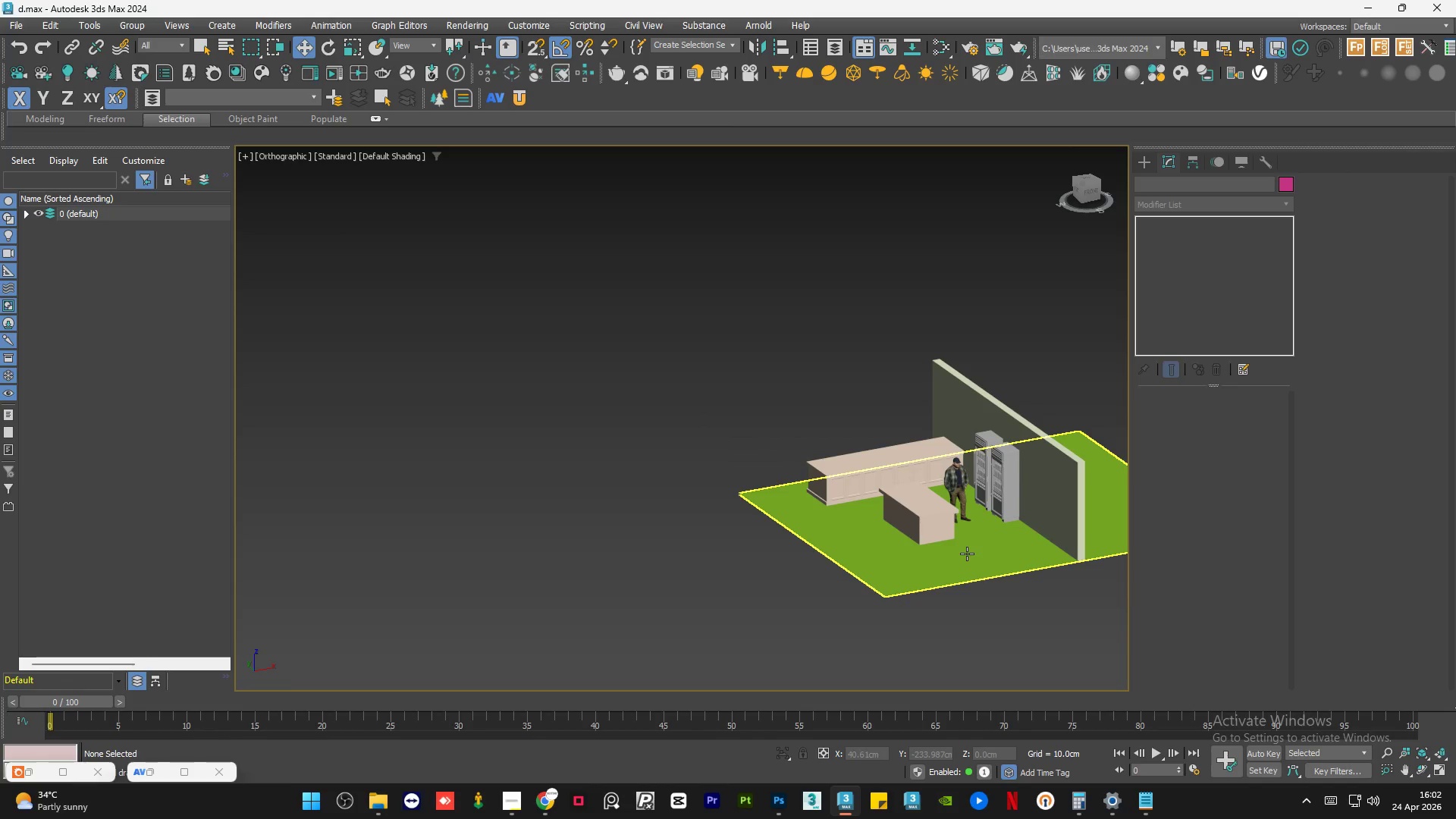 
scroll: coordinate [967, 554], scroll_direction: up, amount: 1.0
 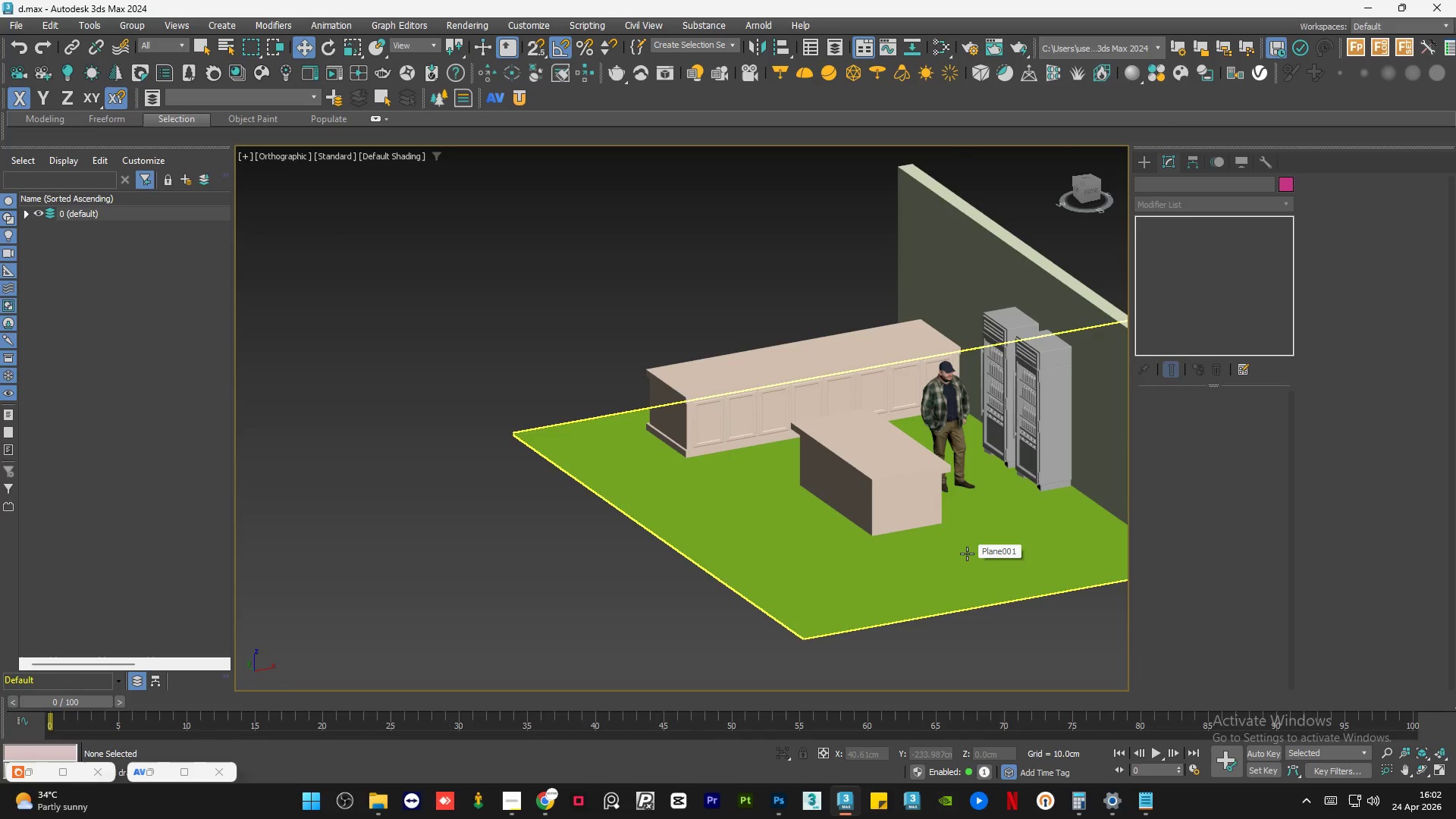 
scroll: coordinate [967, 554], scroll_direction: down, amount: 1.0
 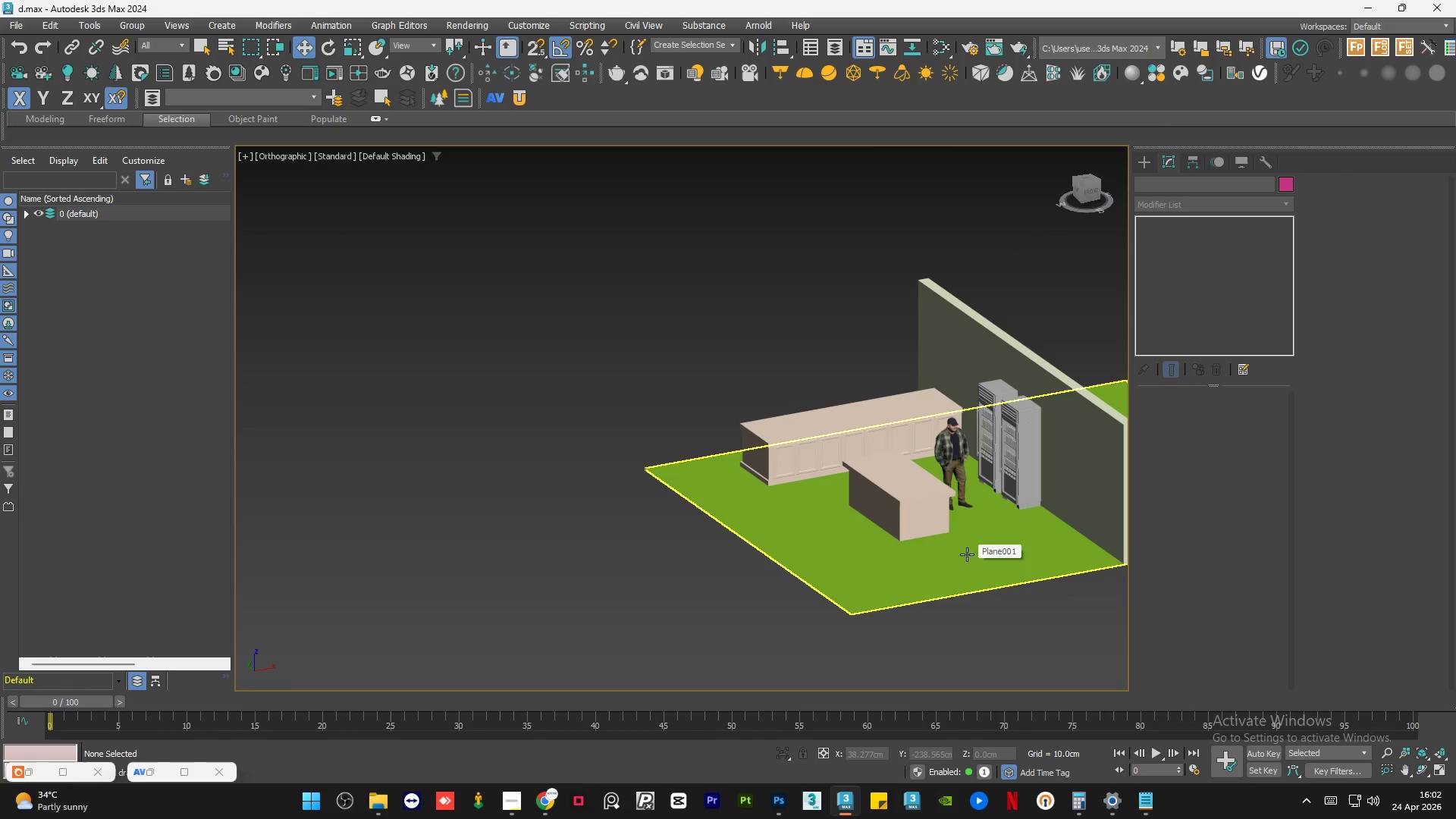 
scroll: coordinate [967, 554], scroll_direction: up, amount: 1.0
 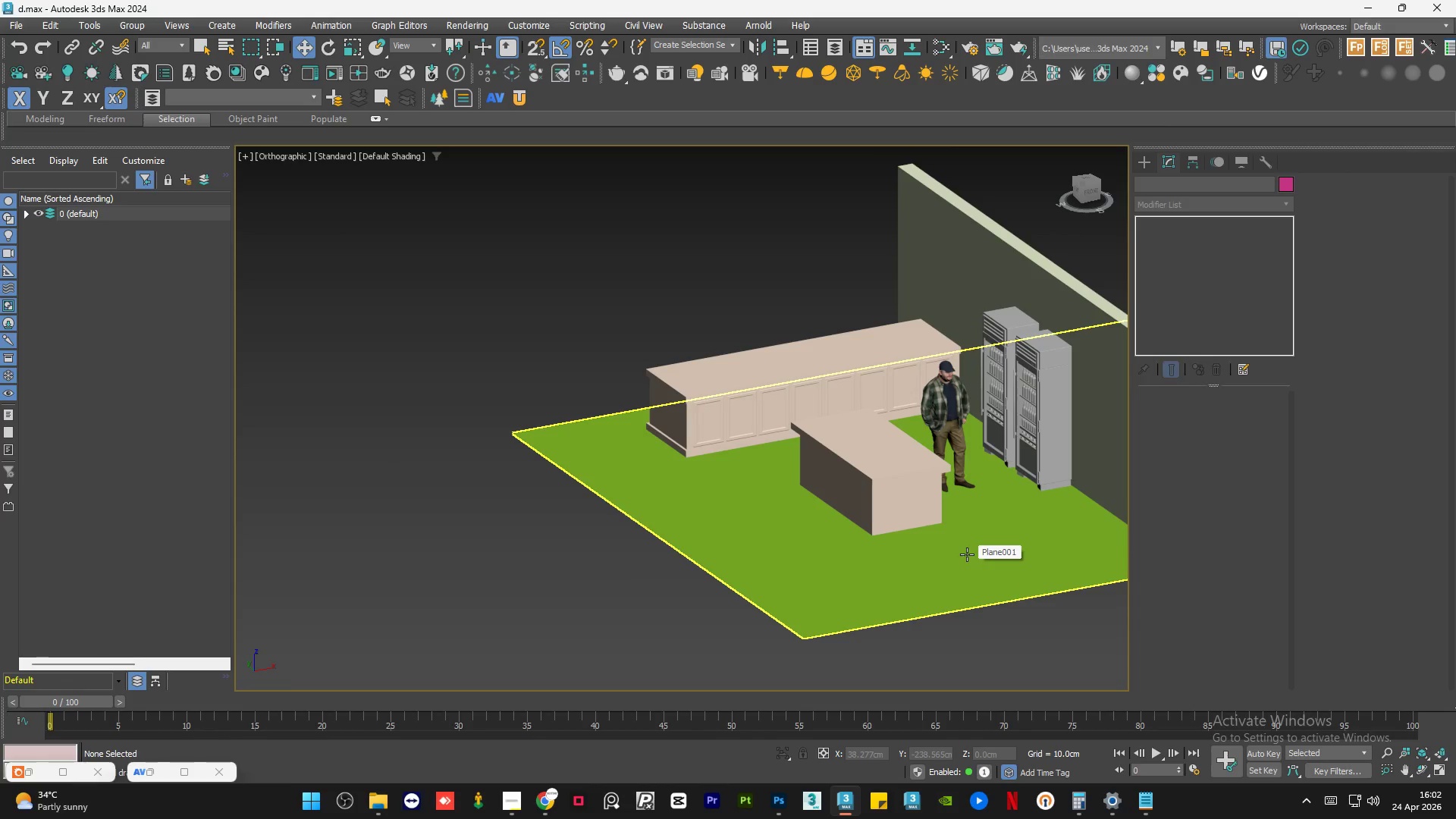 
scroll: coordinate [967, 554], scroll_direction: down, amount: 2.0
 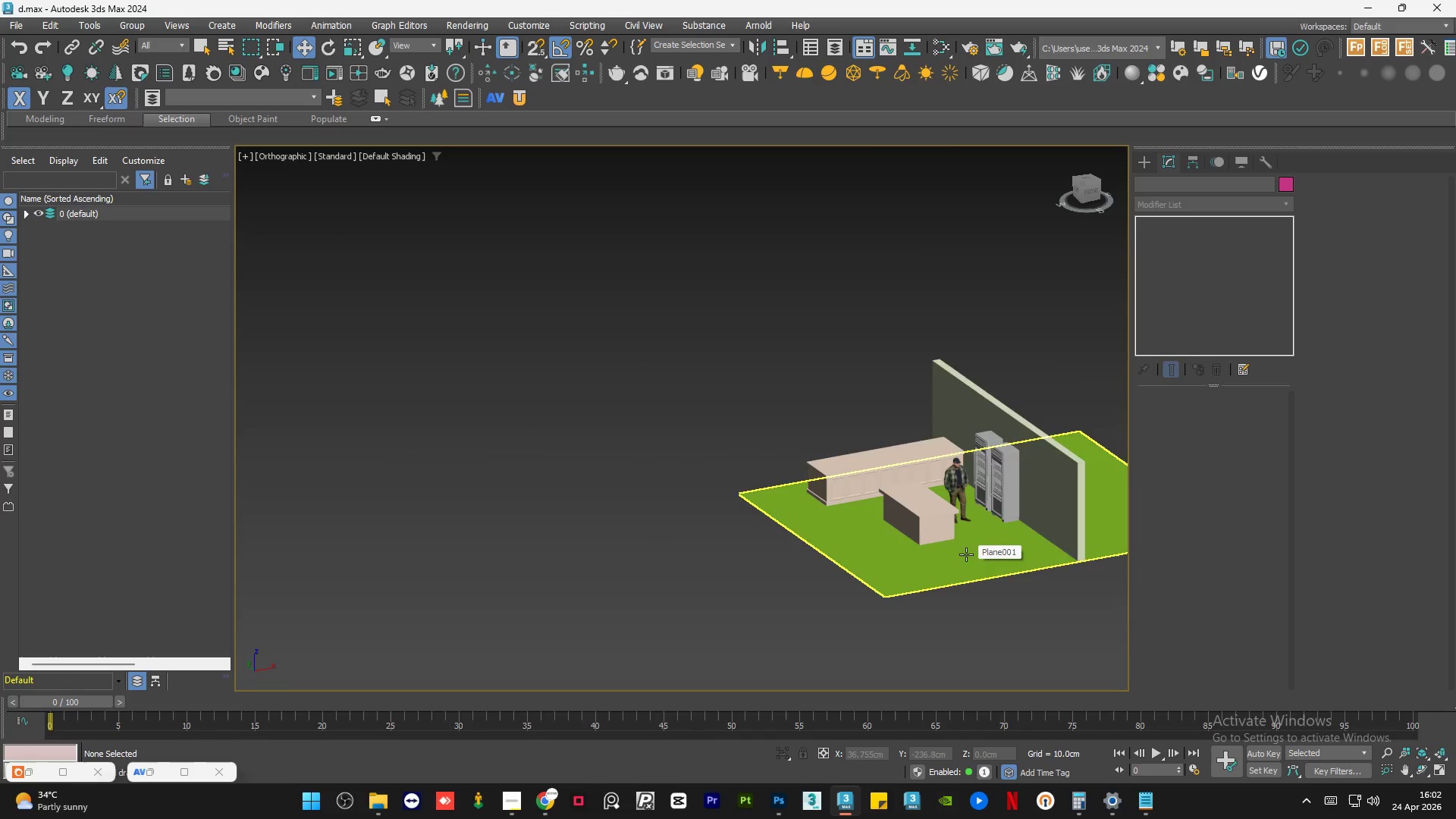 
scroll: coordinate [965, 554], scroll_direction: up, amount: 2.0
 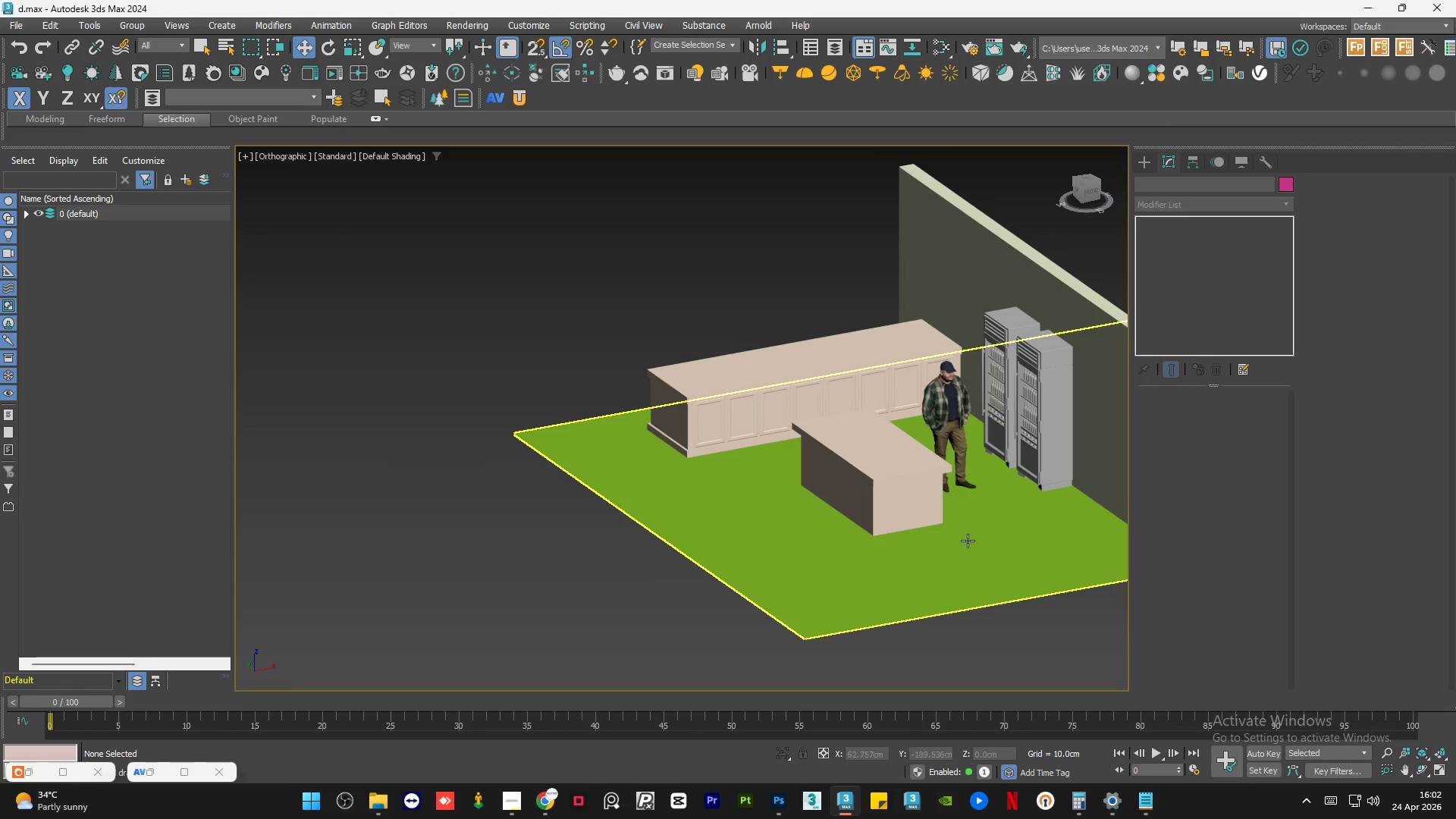 
right_click([968, 541])
 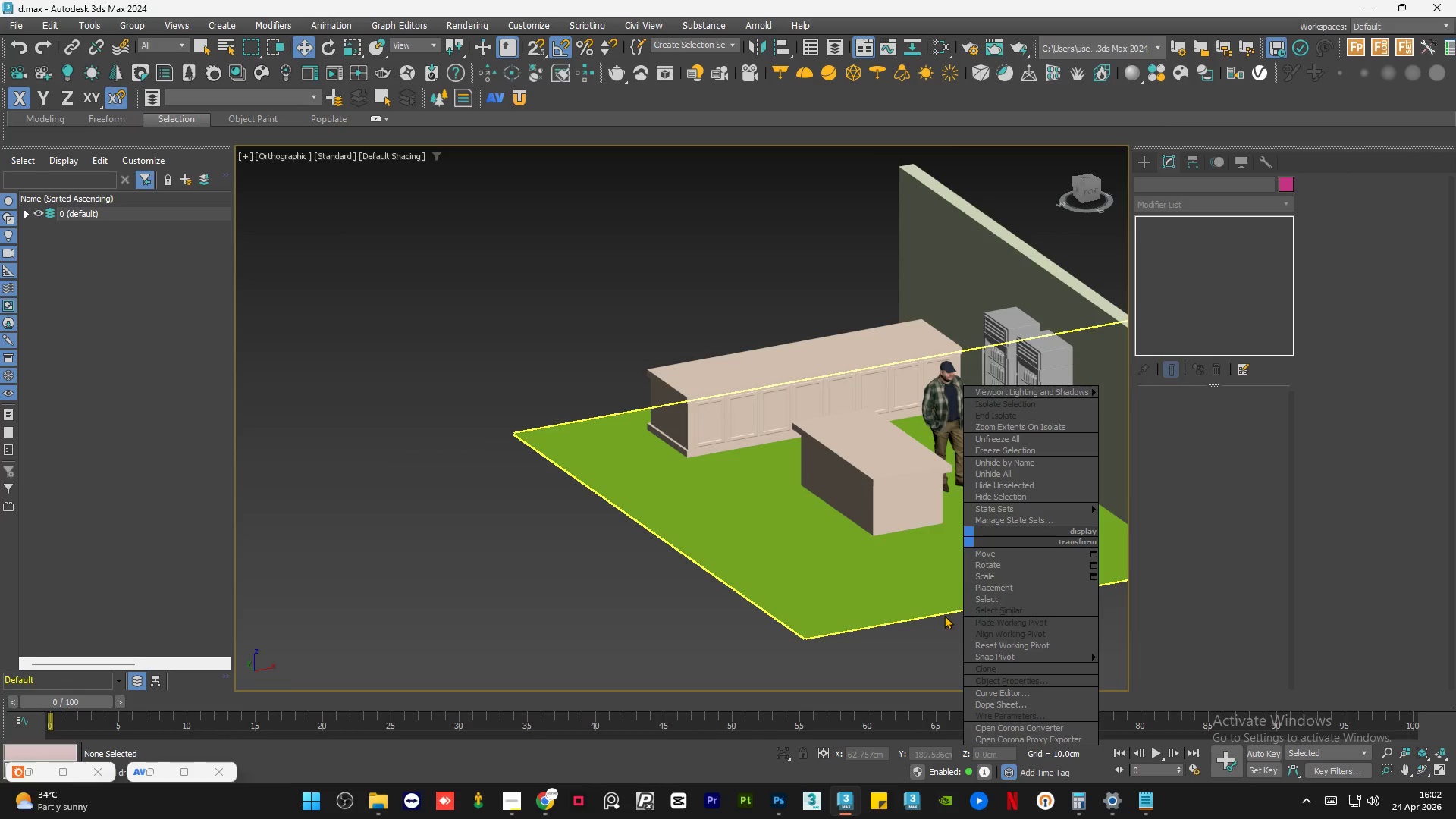 
left_click([929, 634])
 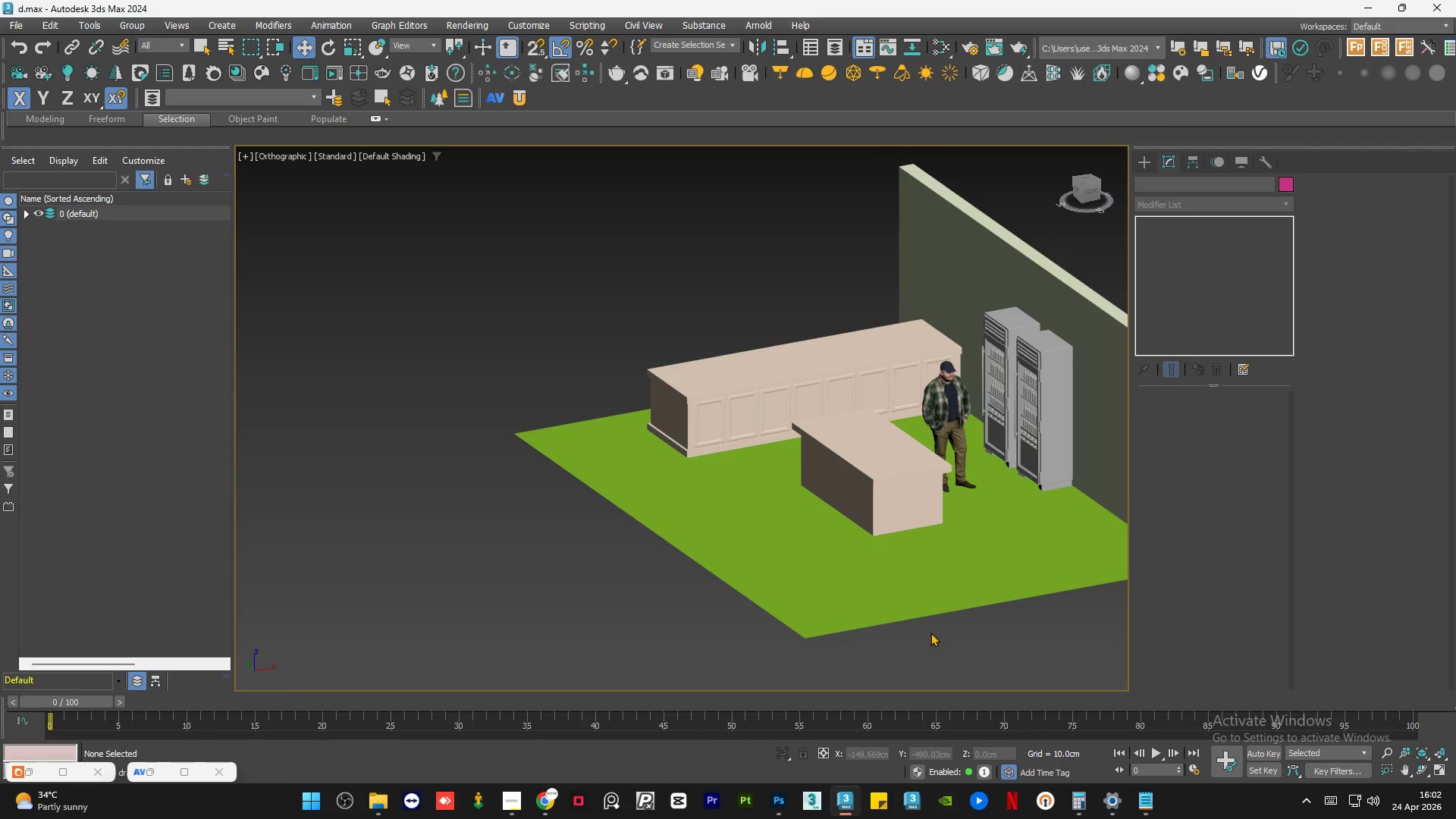 
scroll: coordinate [930, 632], scroll_direction: down, amount: 2.0
 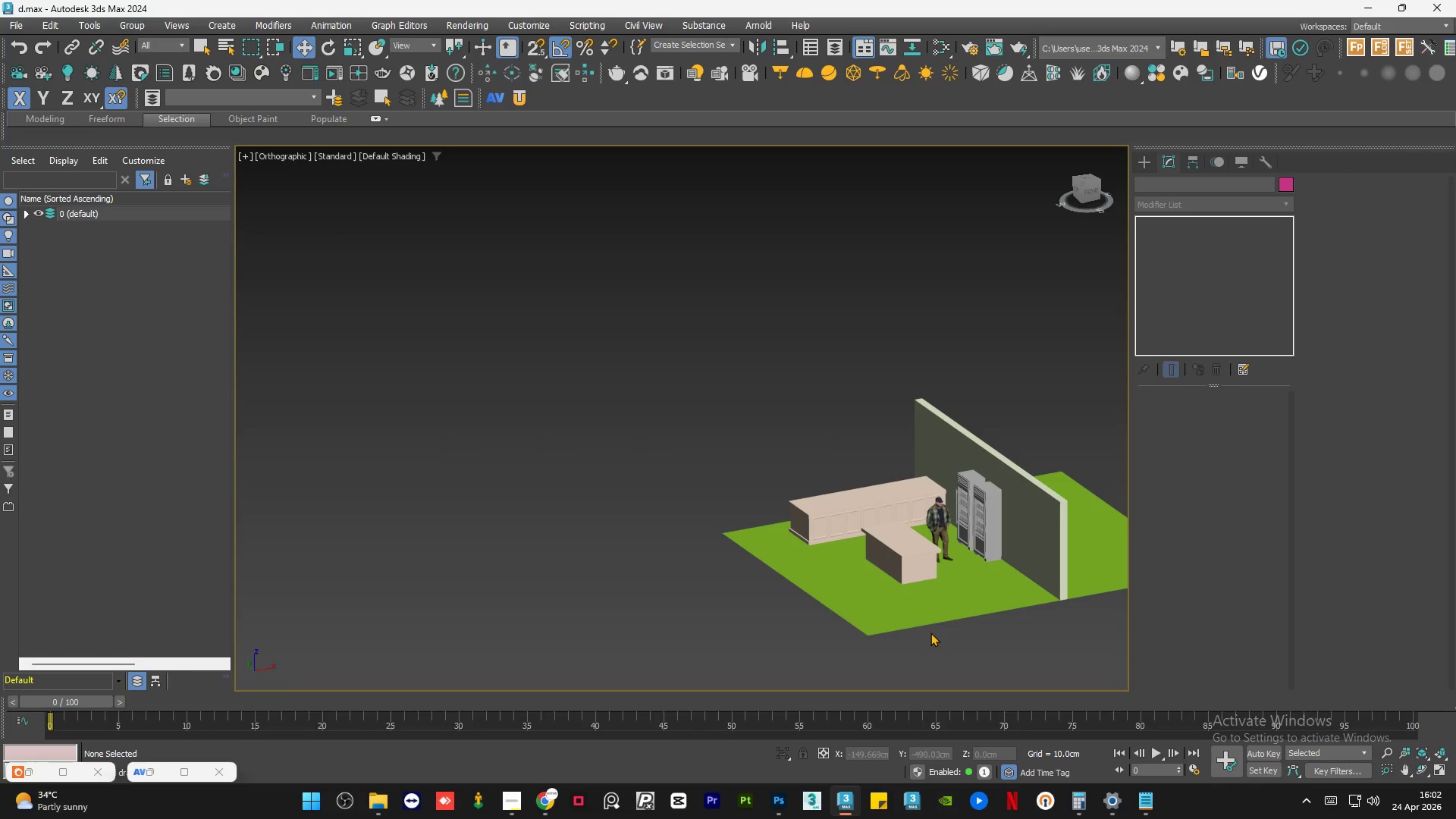 
wait(7.59)
 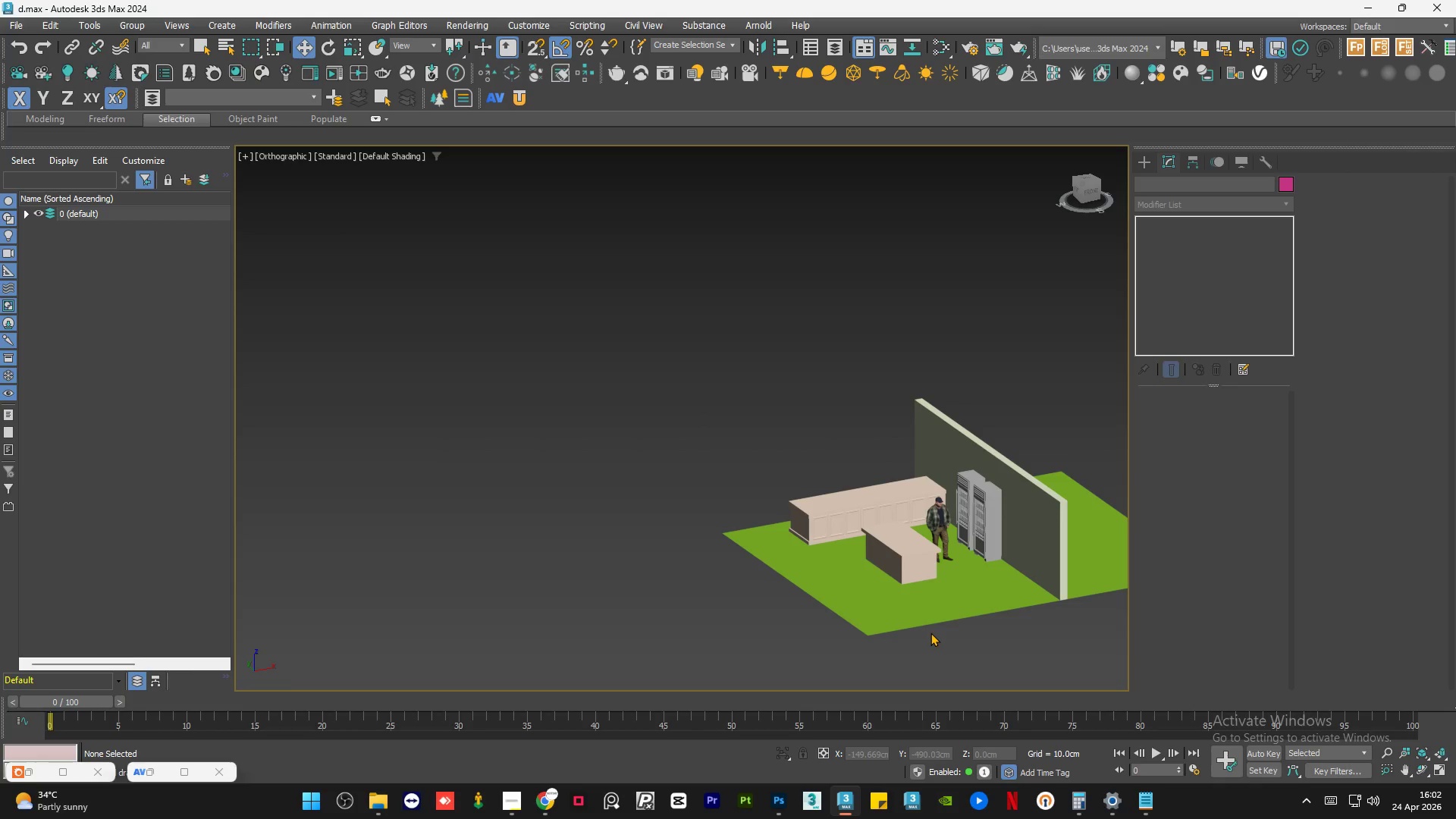 
scroll: coordinate [930, 632], scroll_direction: down, amount: 2.0
 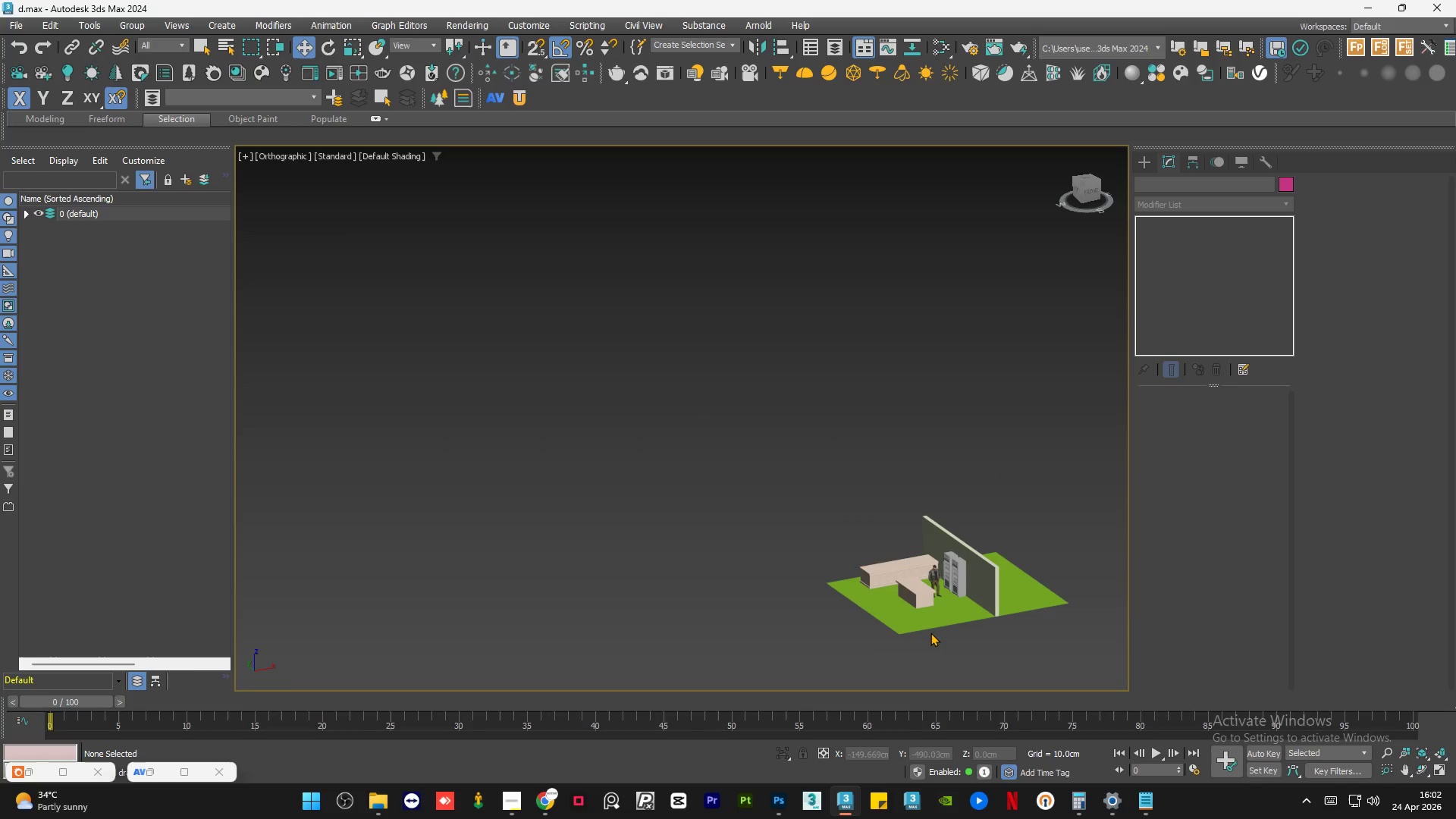 
scroll: coordinate [930, 632], scroll_direction: up, amount: 1.0
 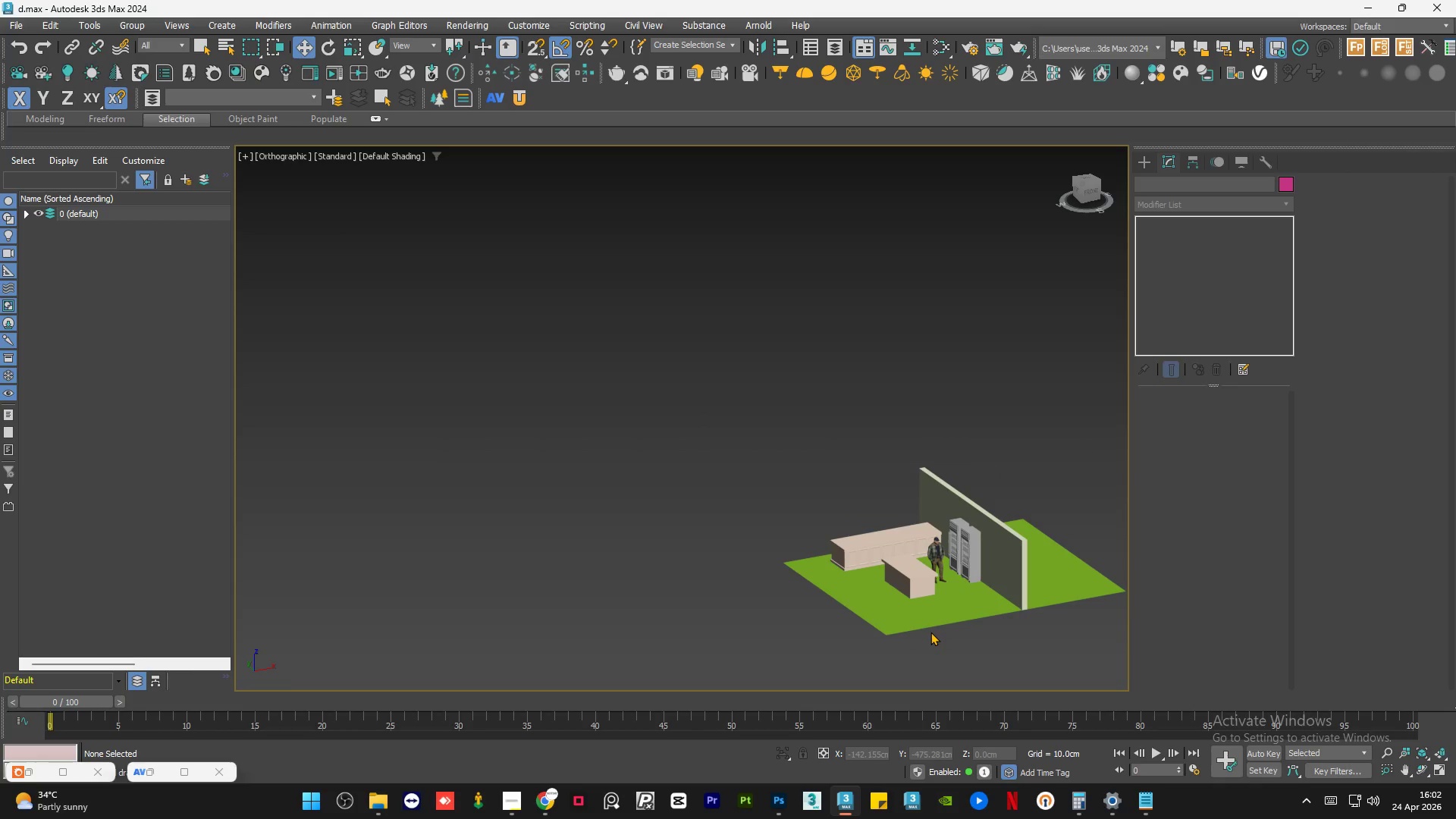 
scroll: coordinate [930, 632], scroll_direction: down, amount: 2.0
 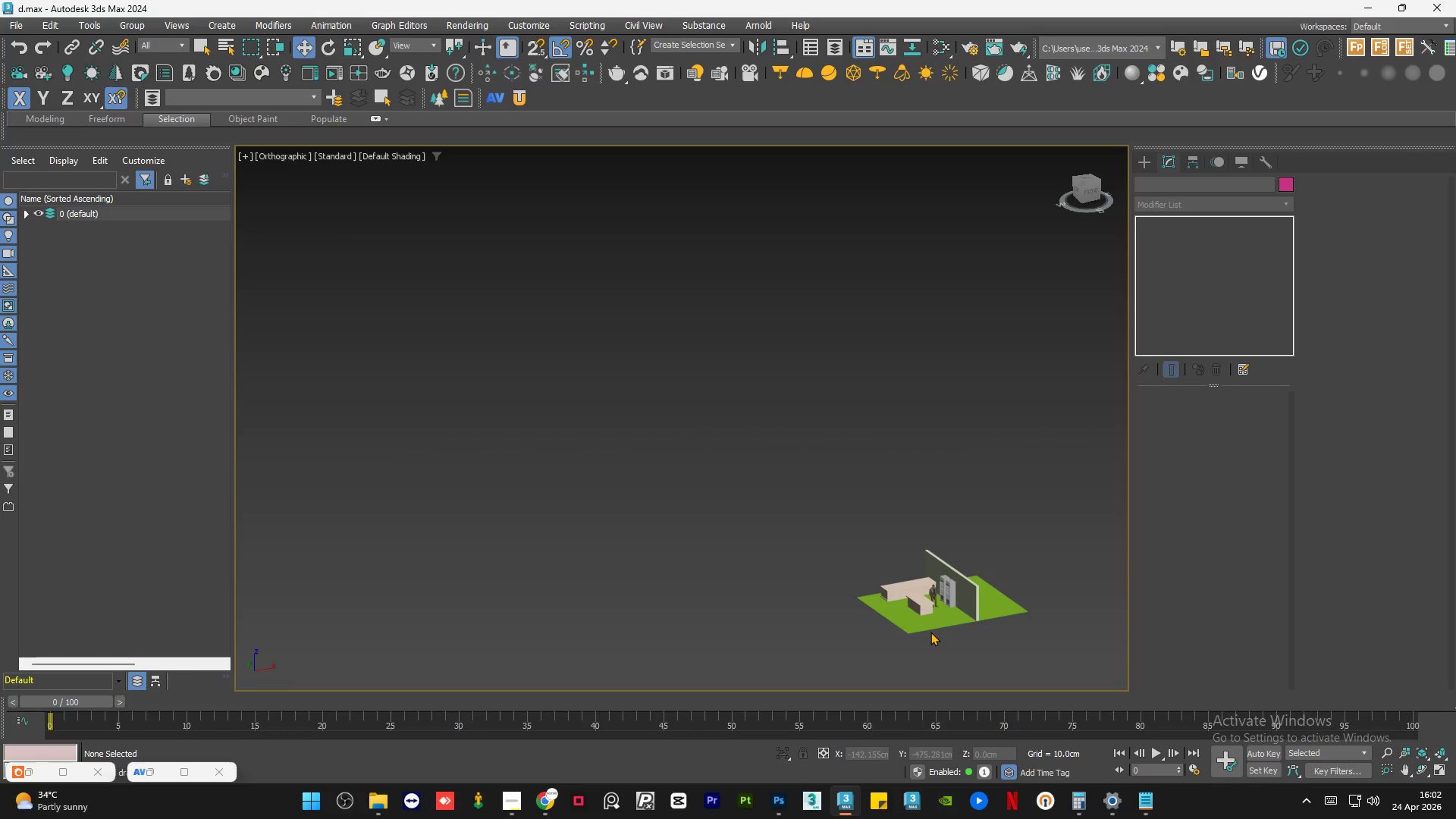 
scroll: coordinate [964, 637], scroll_direction: up, amount: 10.0
 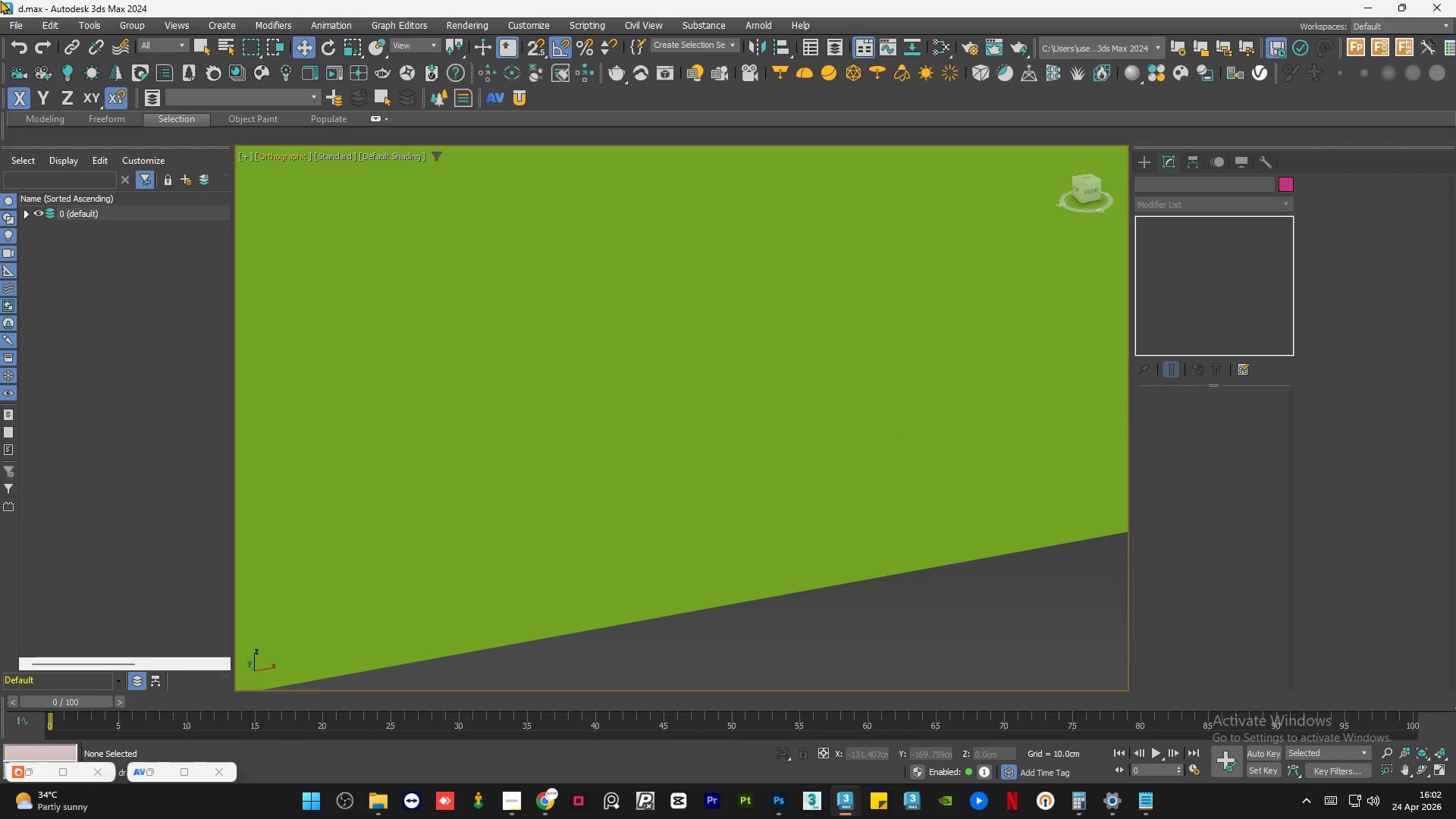 
mouse_move([14, 360])
 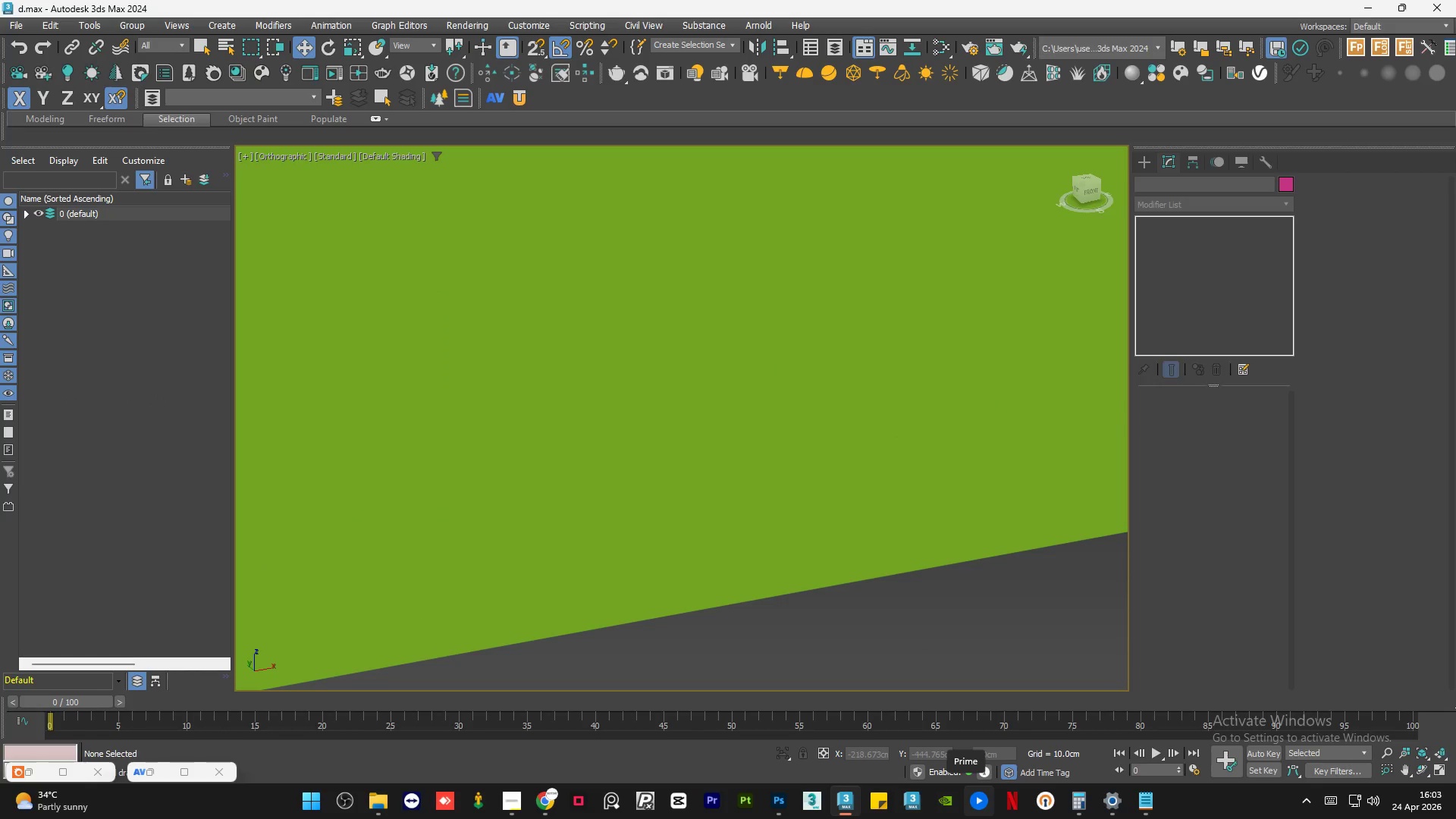 
wait(41.56)
 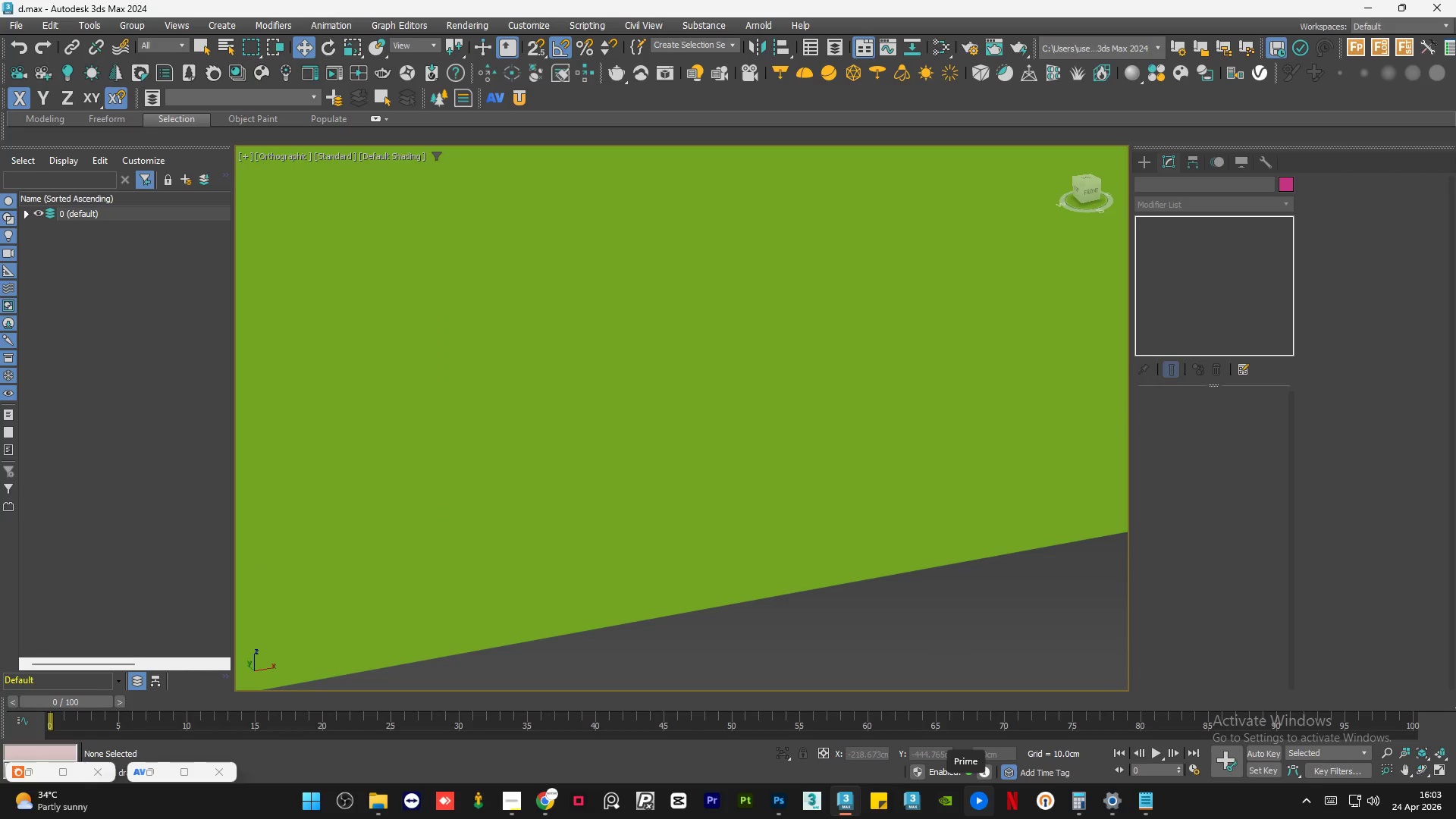 
scroll: coordinate [588, 462], scroll_direction: down, amount: 4.0
 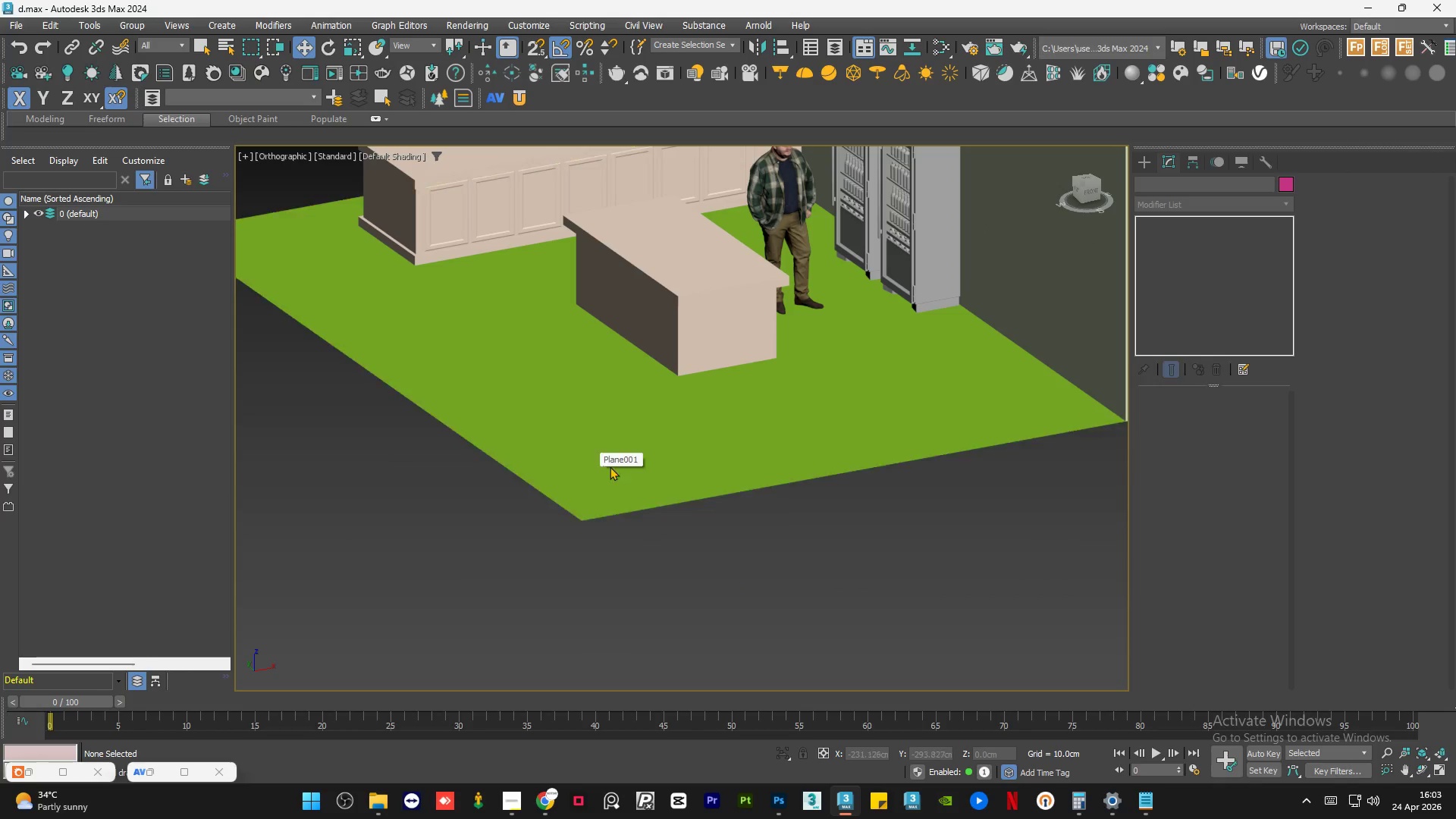 
left_click([626, 565])
 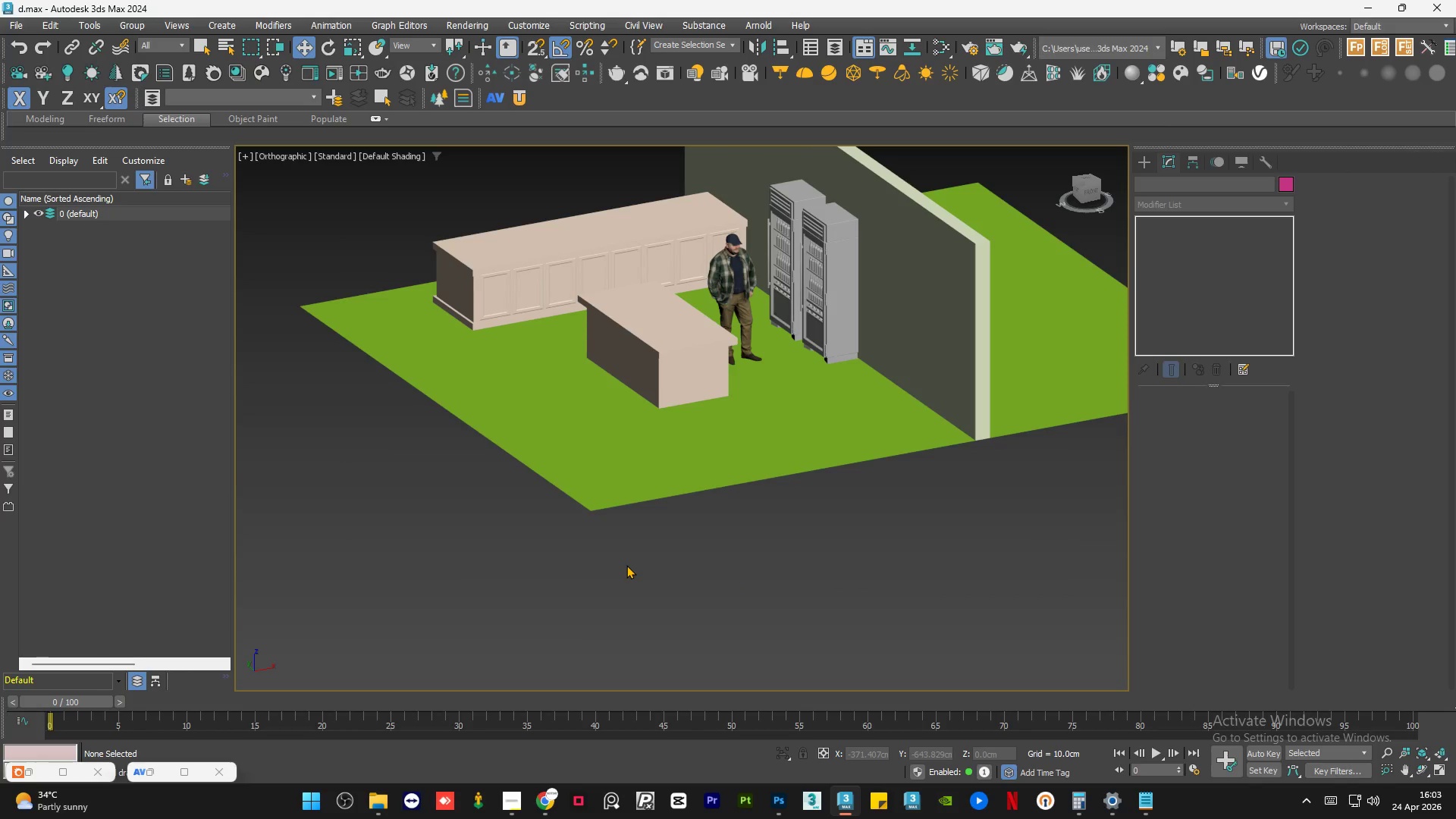 
scroll: coordinate [613, 487], scroll_direction: down, amount: 1.0
 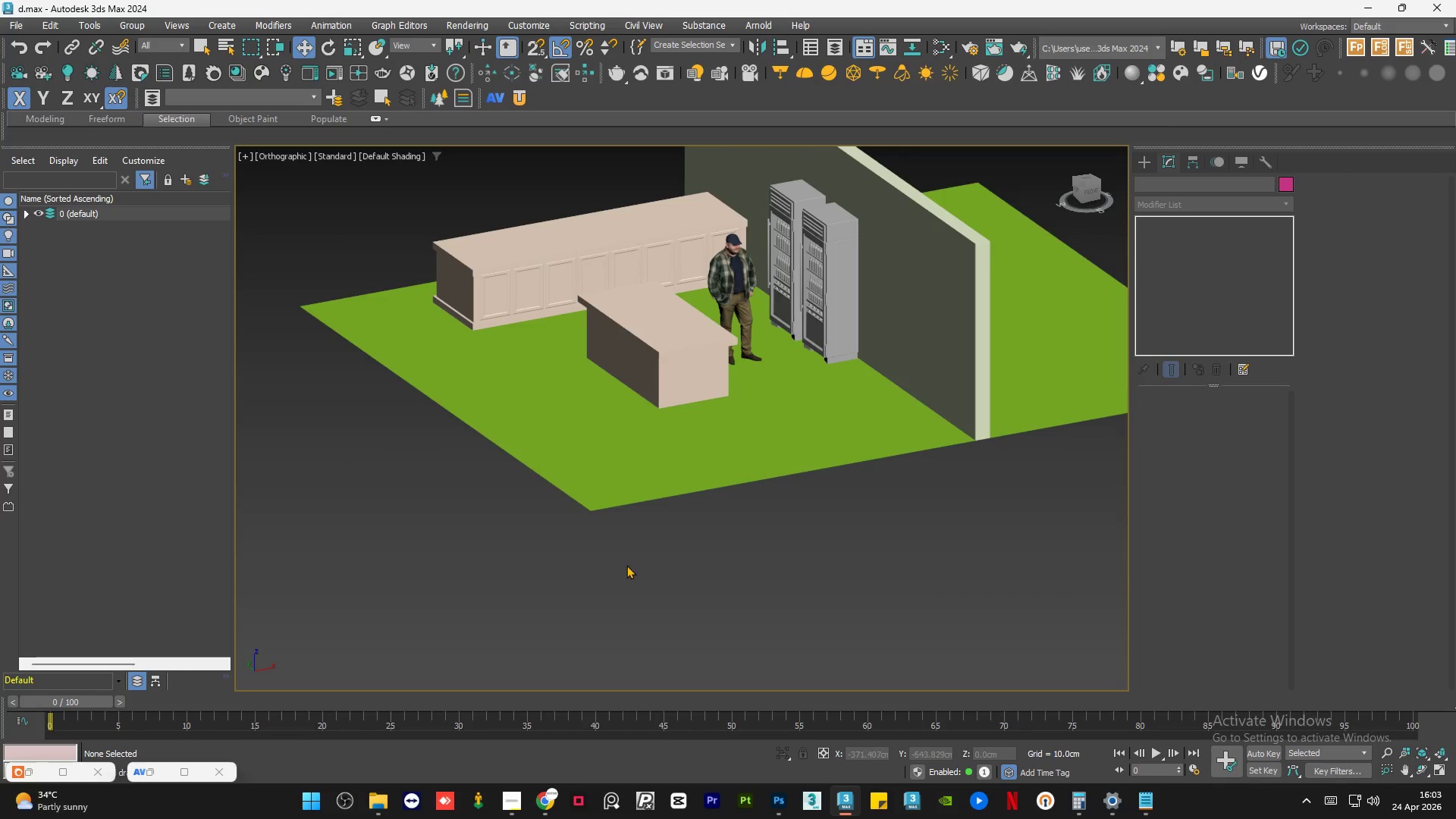 
key(Control+S)
 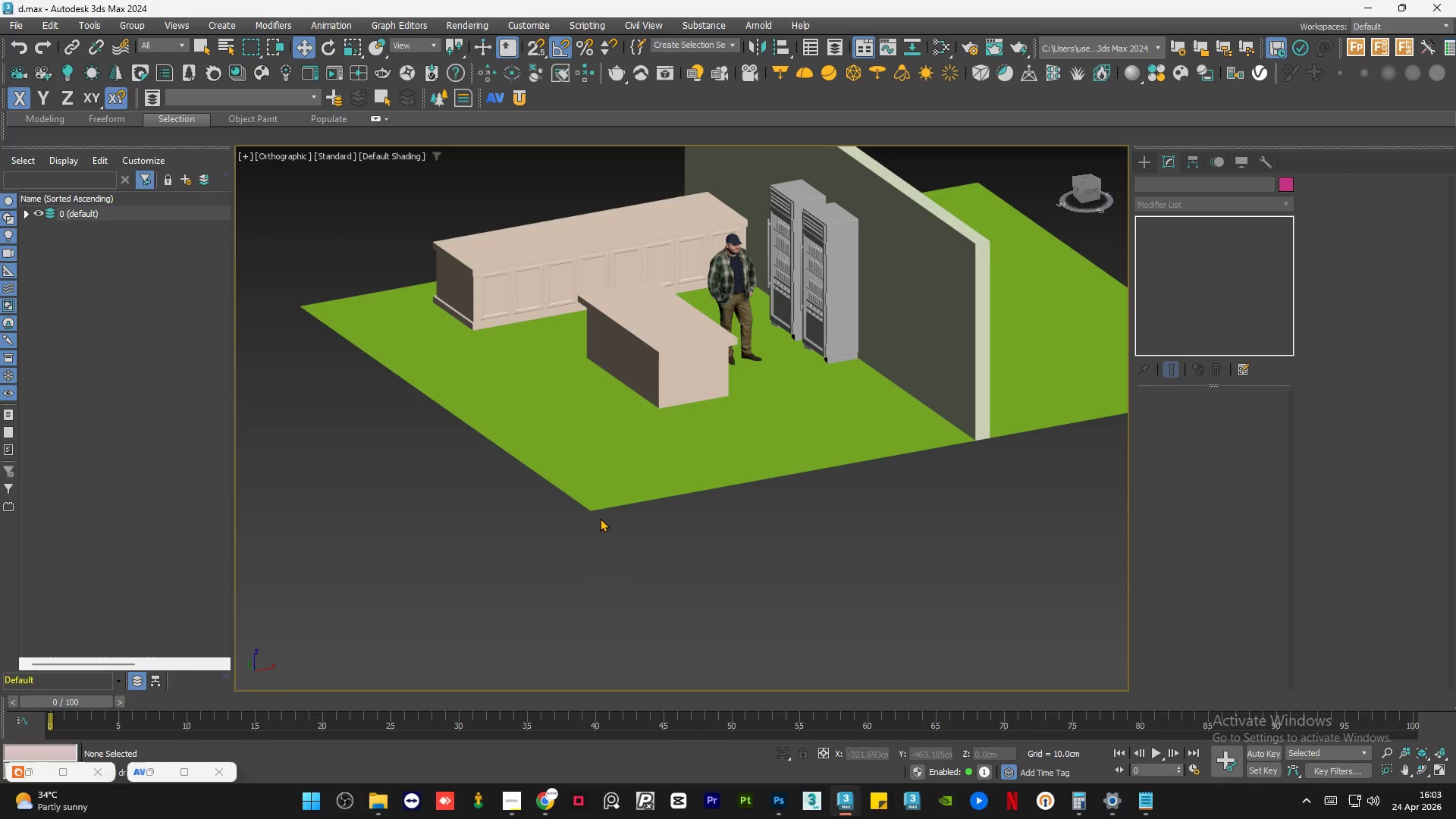 
wait(8.58)
 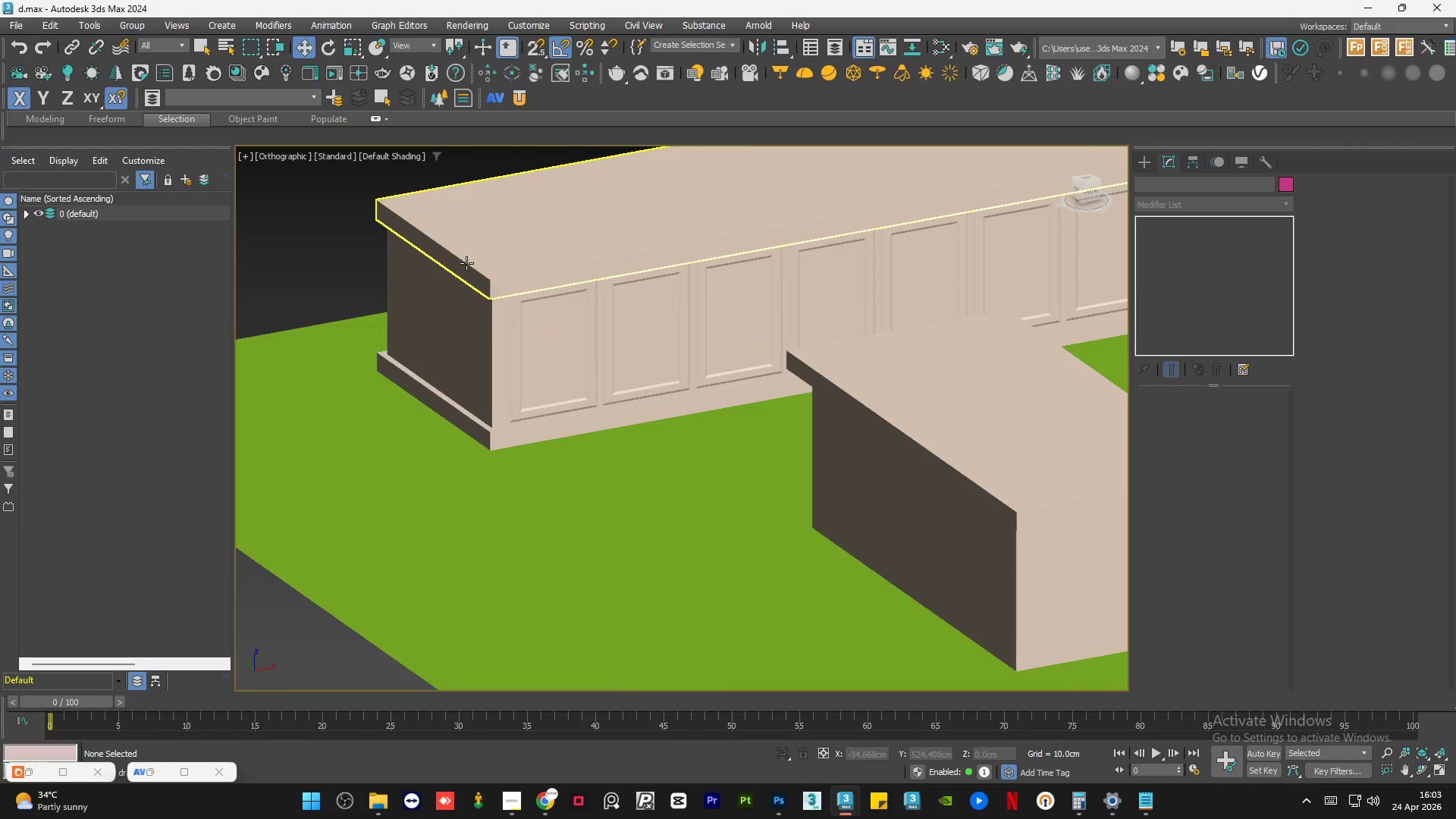 
left_click([466, 263])
 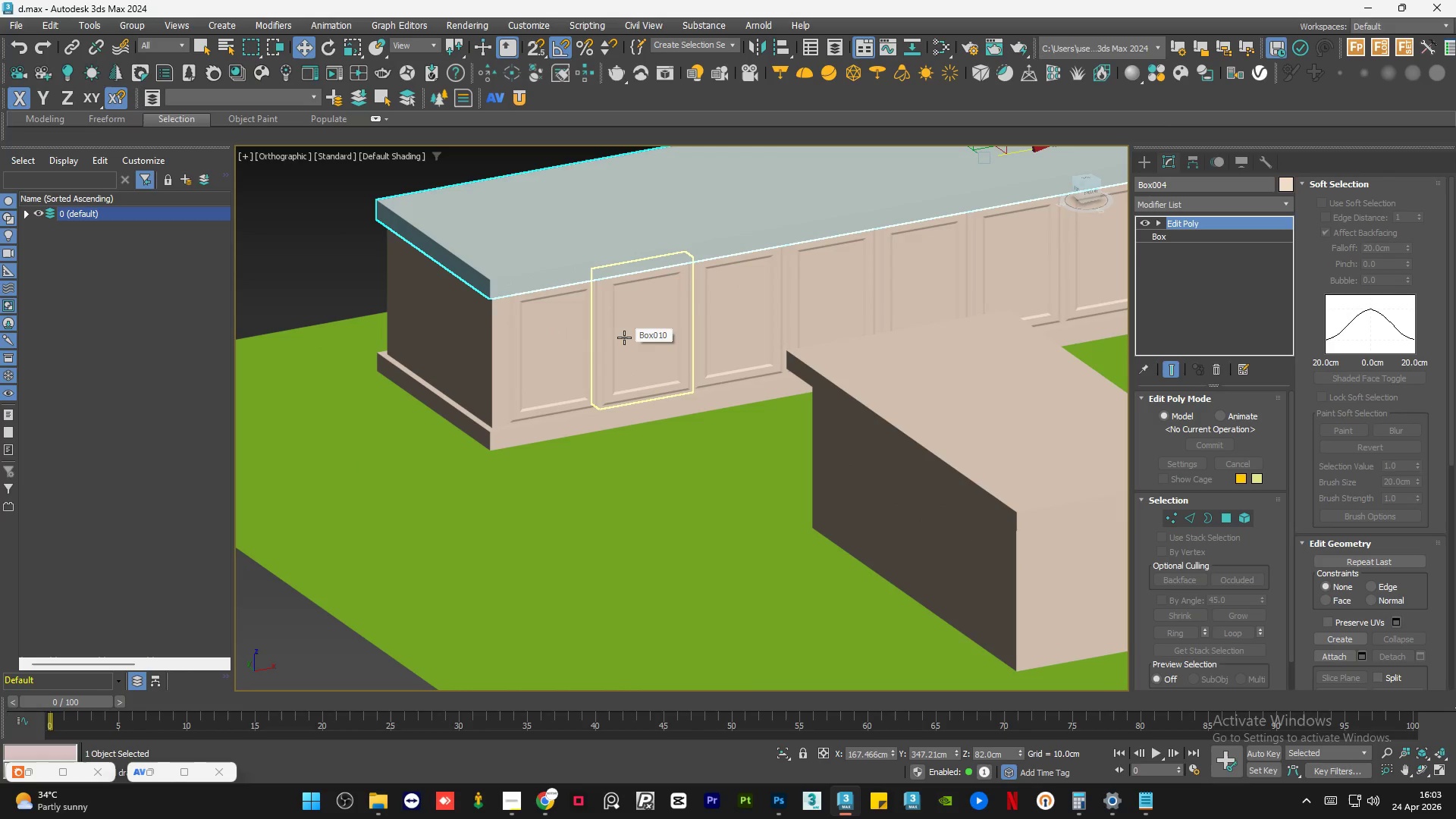 
scroll: coordinate [457, 258], scroll_direction: up, amount: 3.0
 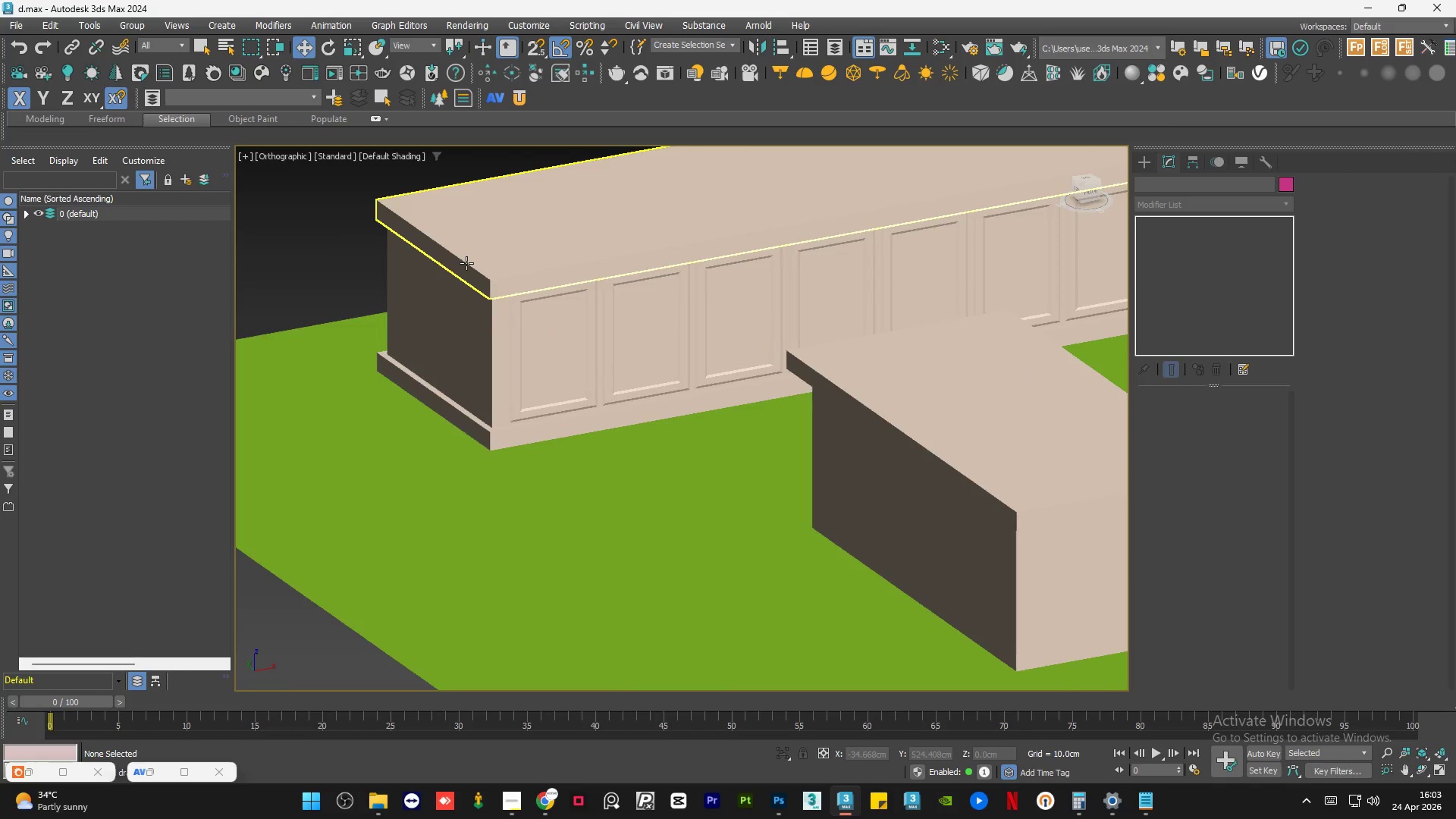 
wait(10.84)
 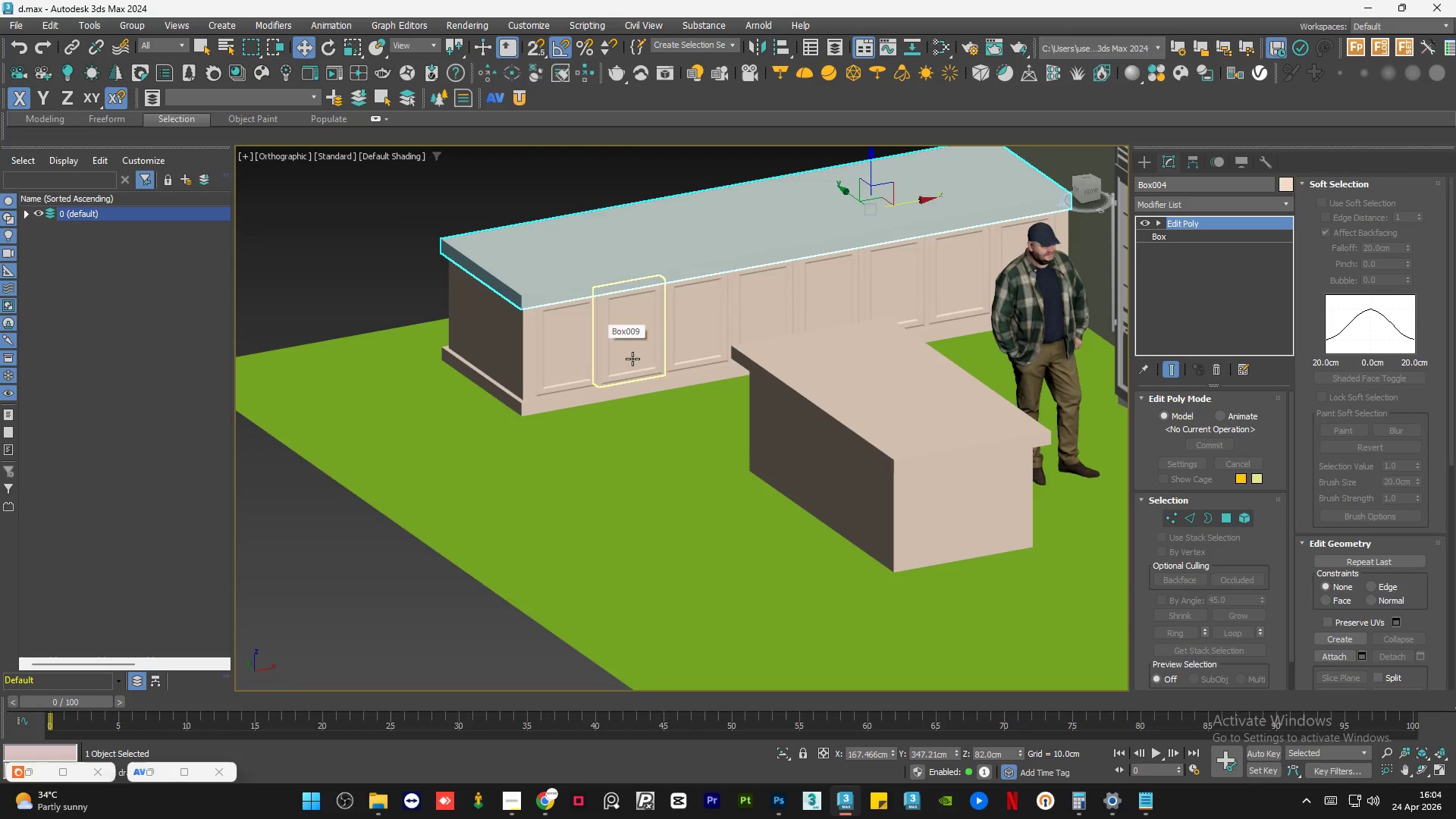 
hold_key(key=AltLeft, duration=1.19)
 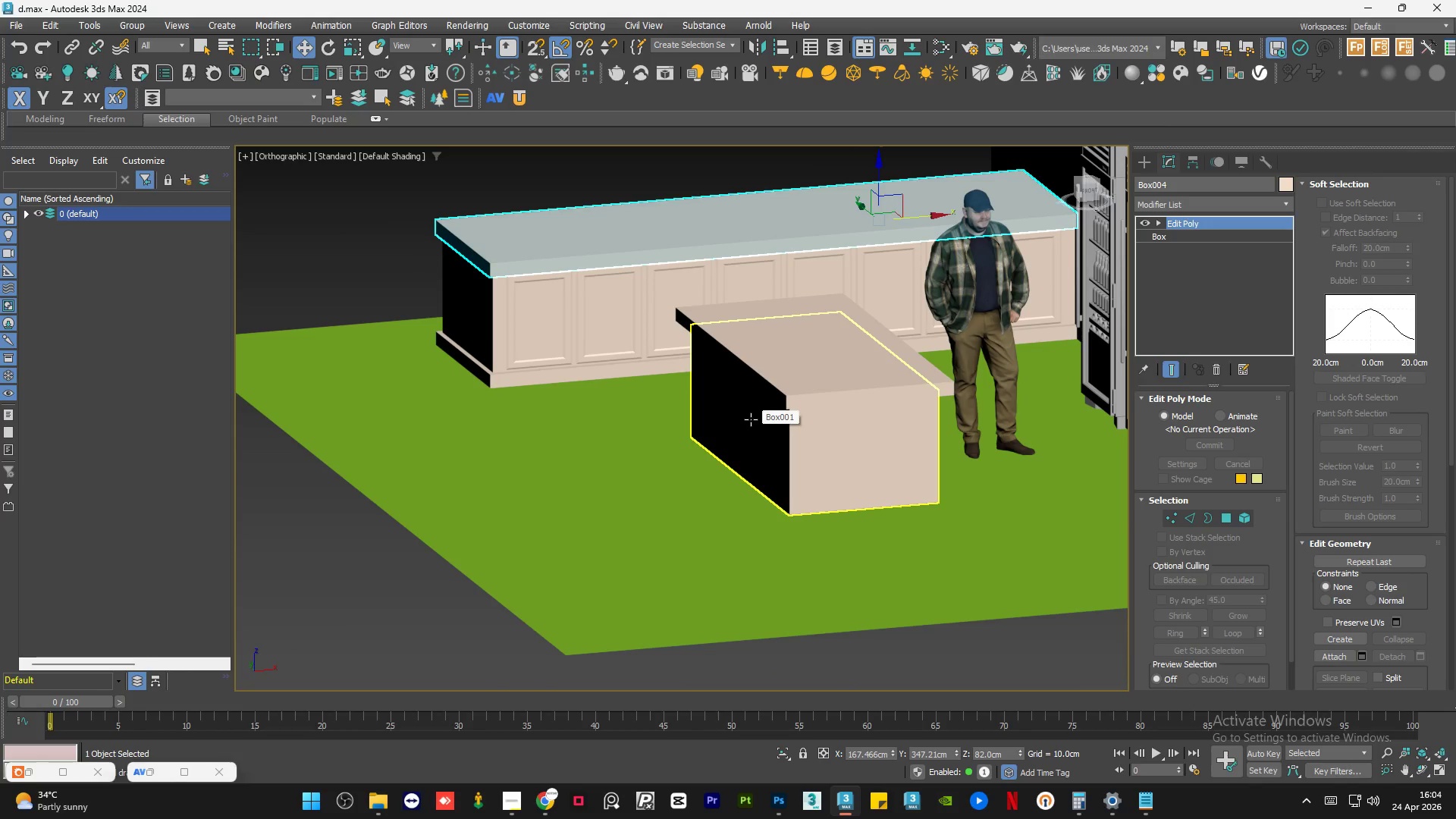 
scroll: coordinate [598, 333], scroll_direction: down, amount: 1.0
 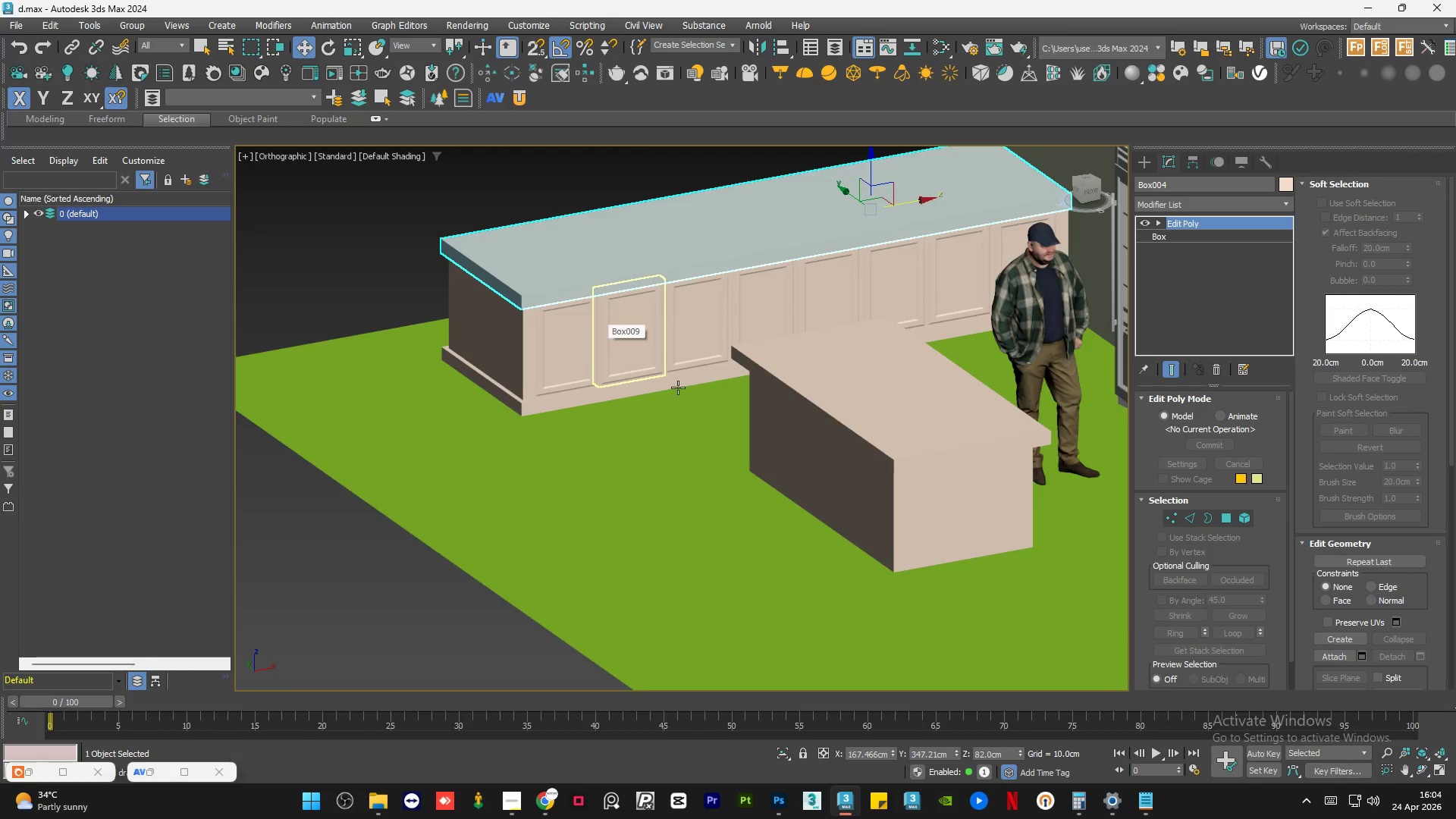 
key(Alt+AltLeft)
 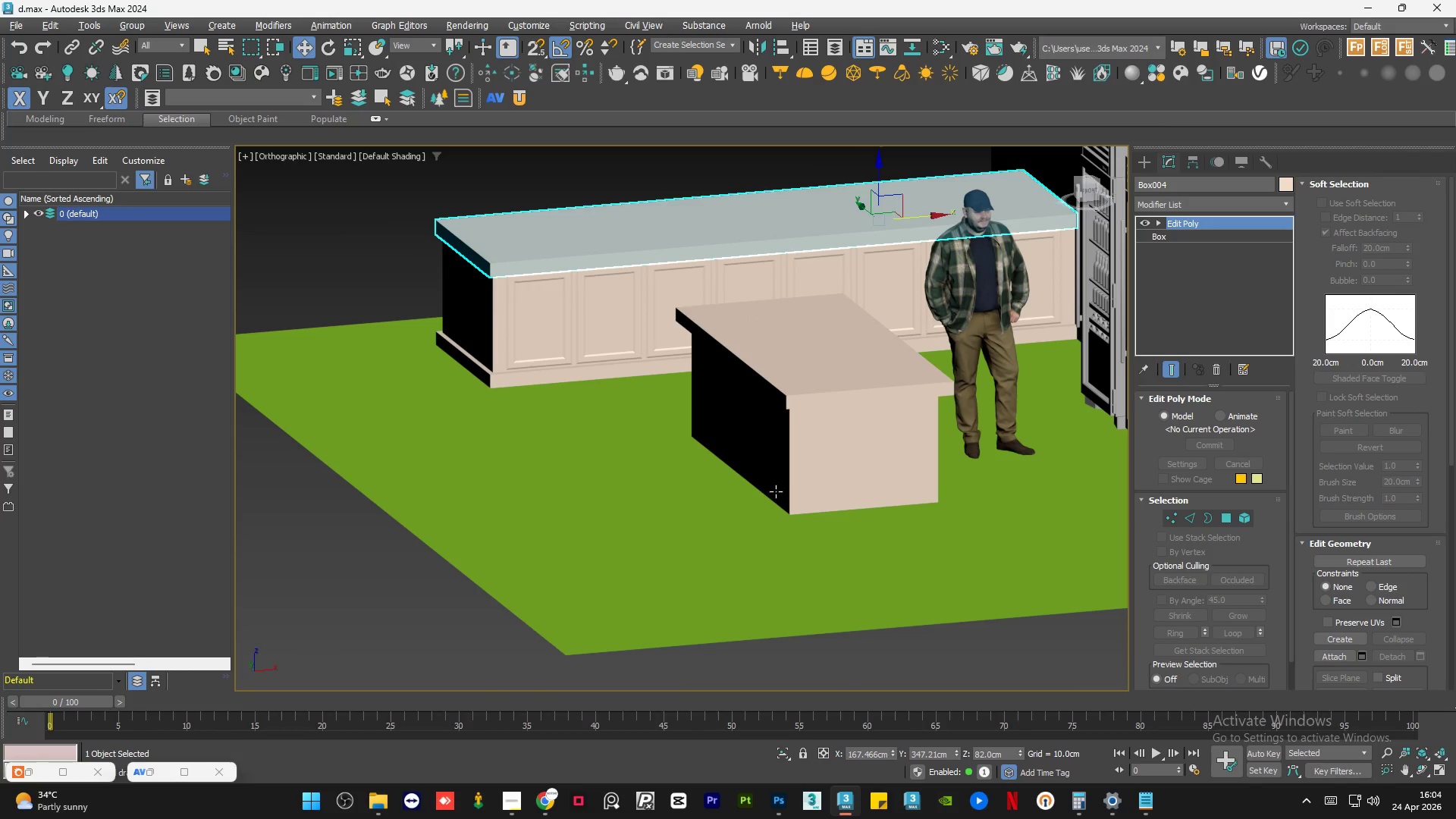 
hold_key(key=AltLeft, duration=0.75)
 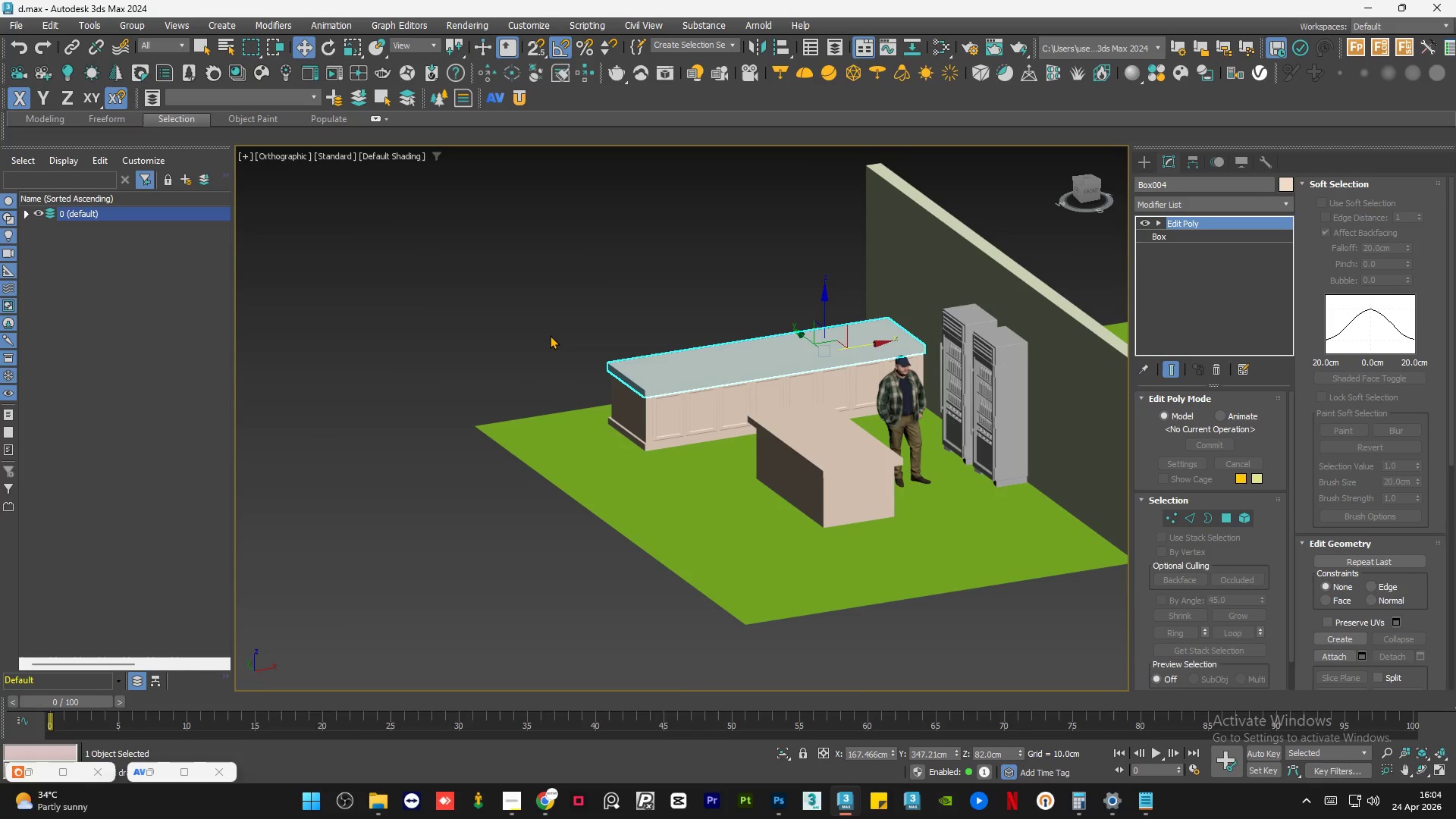 
scroll: coordinate [777, 491], scroll_direction: down, amount: 2.0
 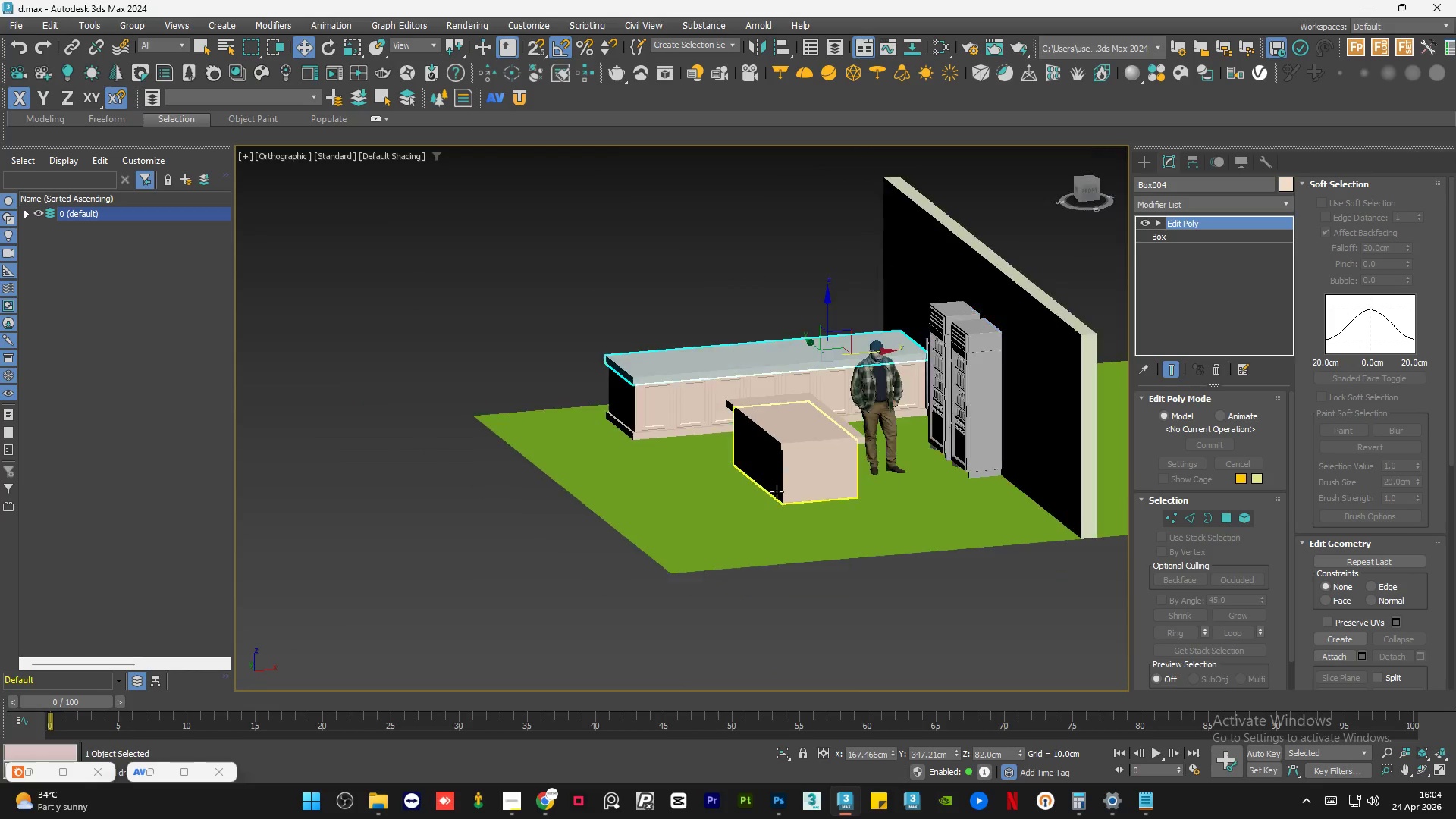 
left_click([549, 331])
 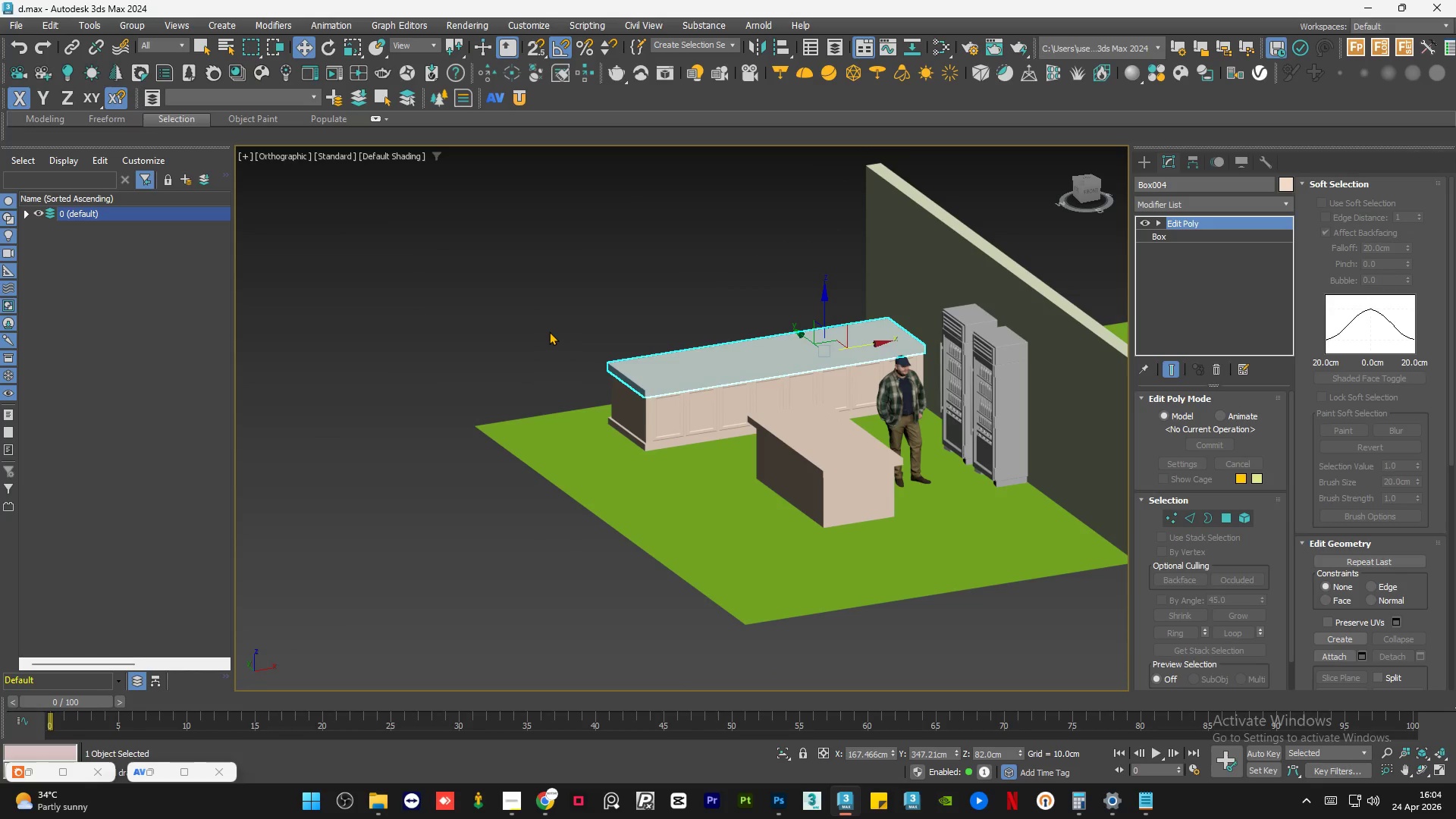 
key(Control+S)
 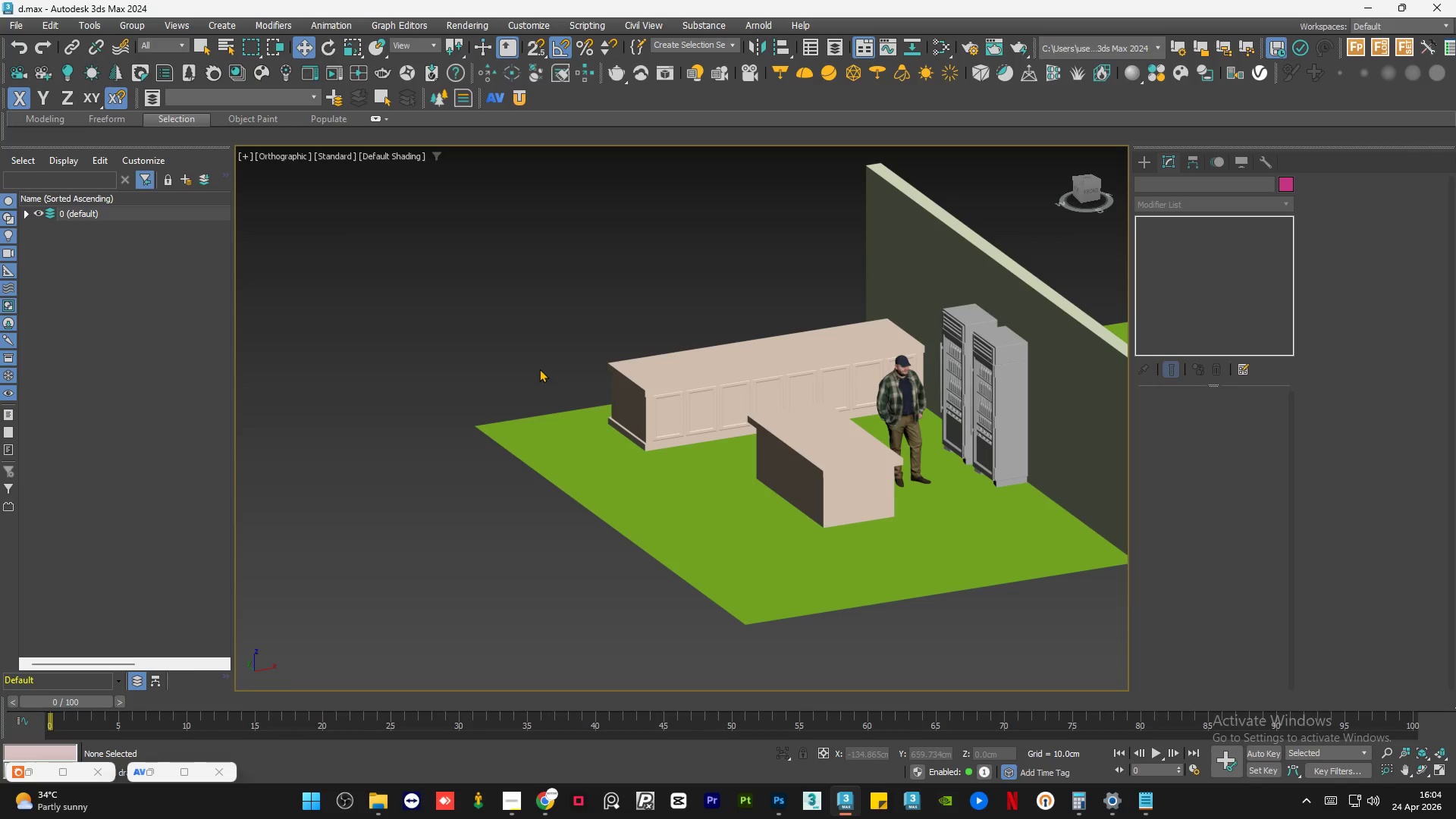 
wait(9.06)
 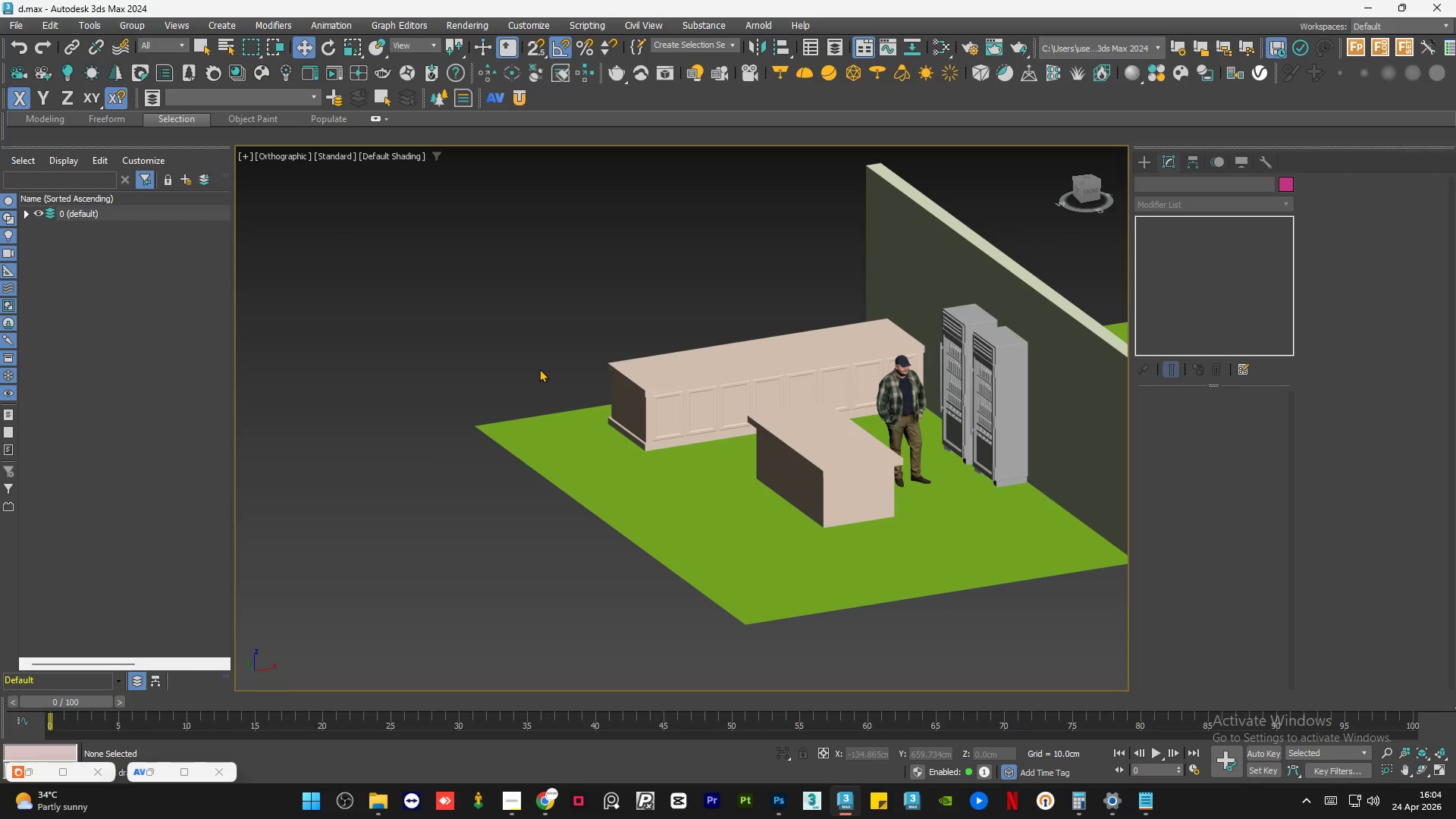 
left_click([526, 391])
 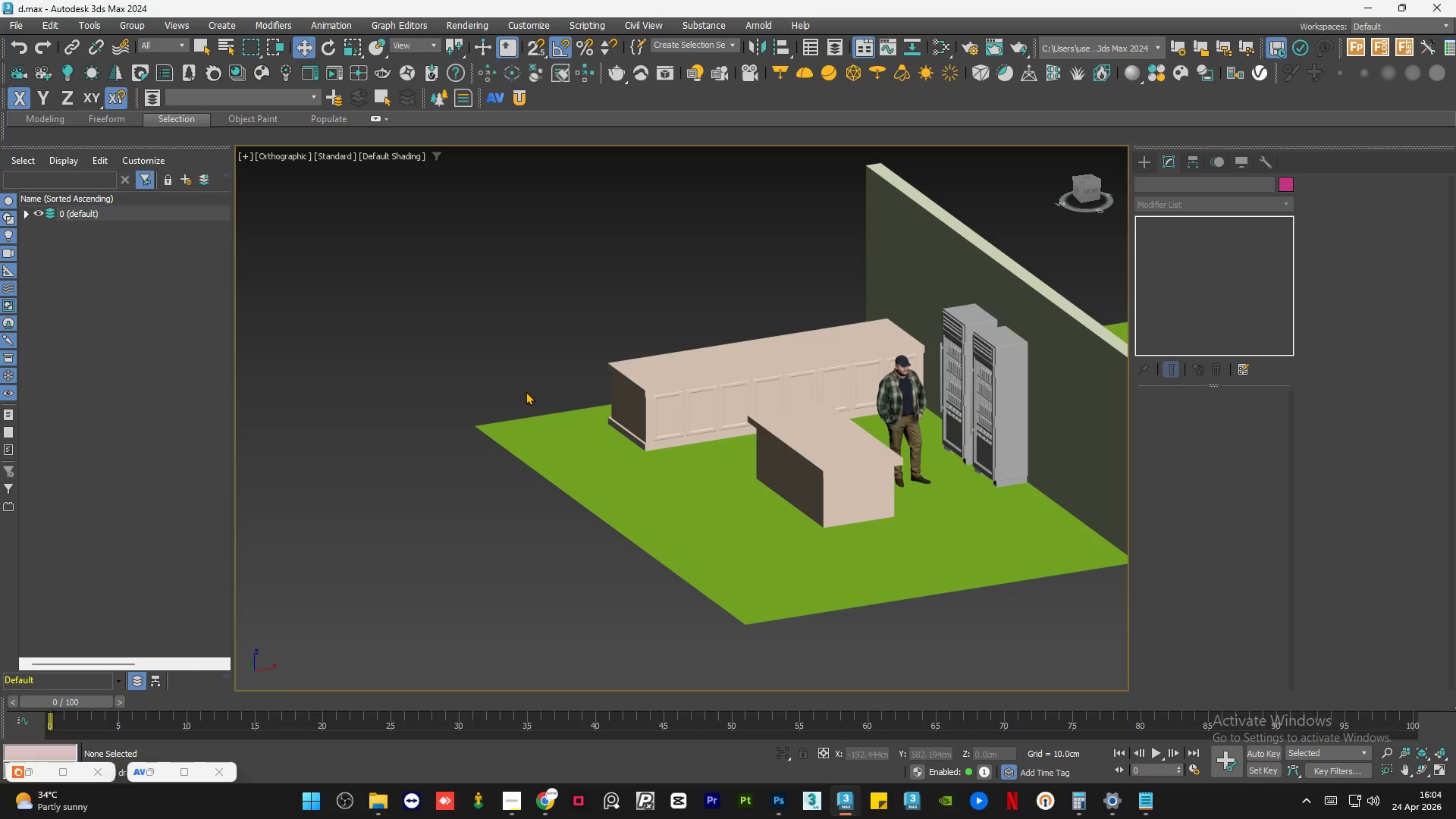 
key(Control+S)
 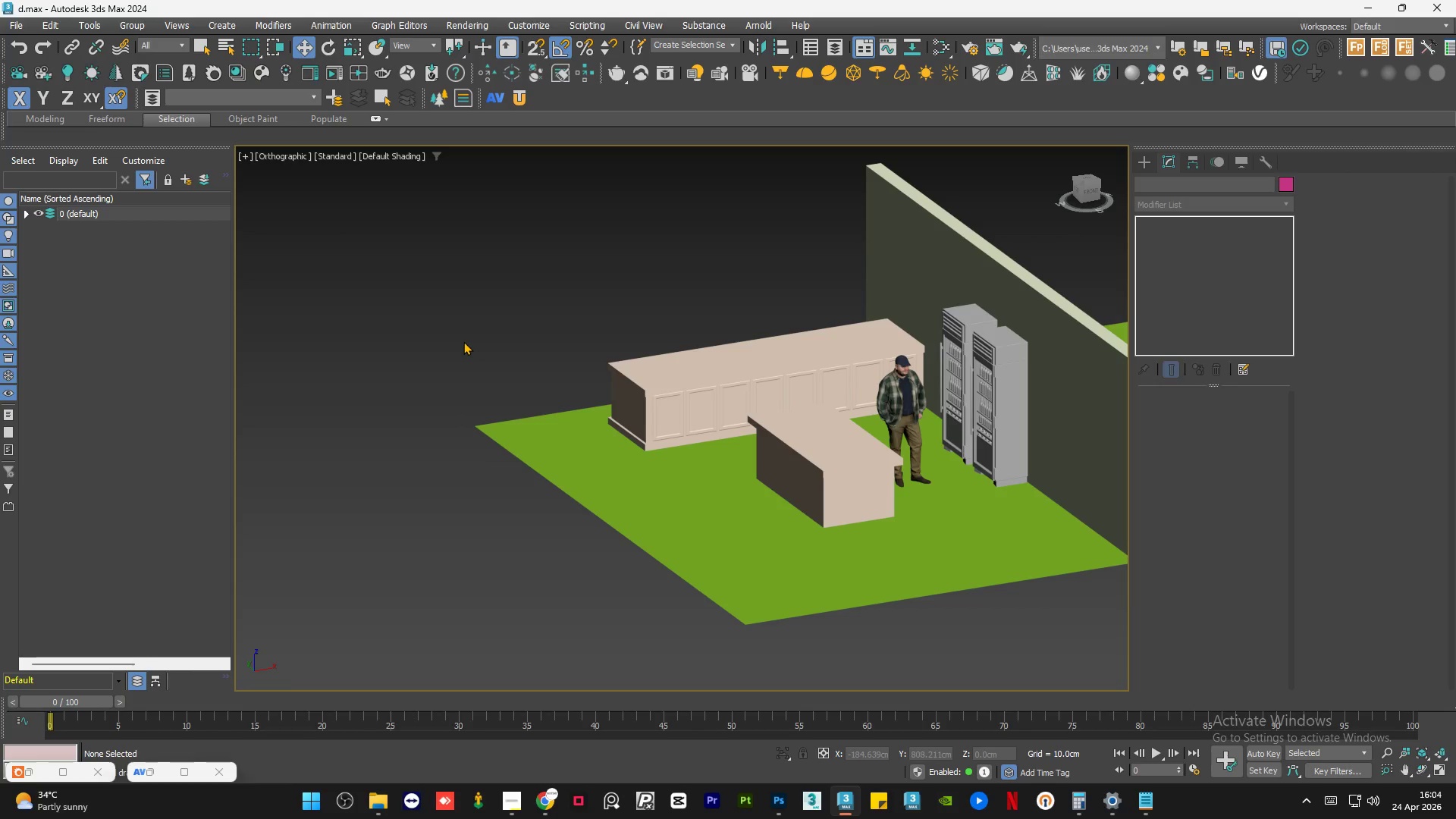 
left_click([463, 341])
 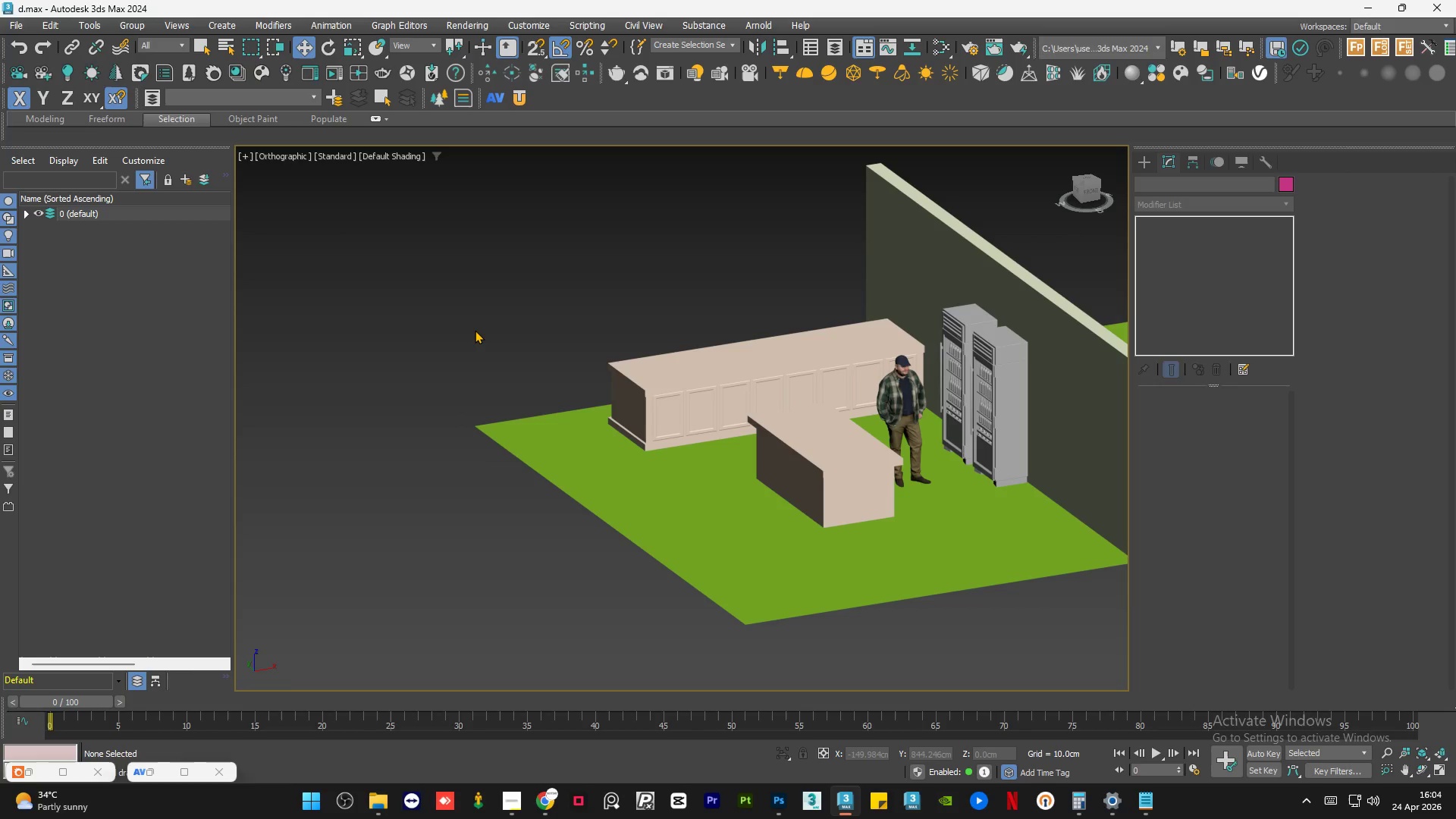 
left_click([475, 330])
 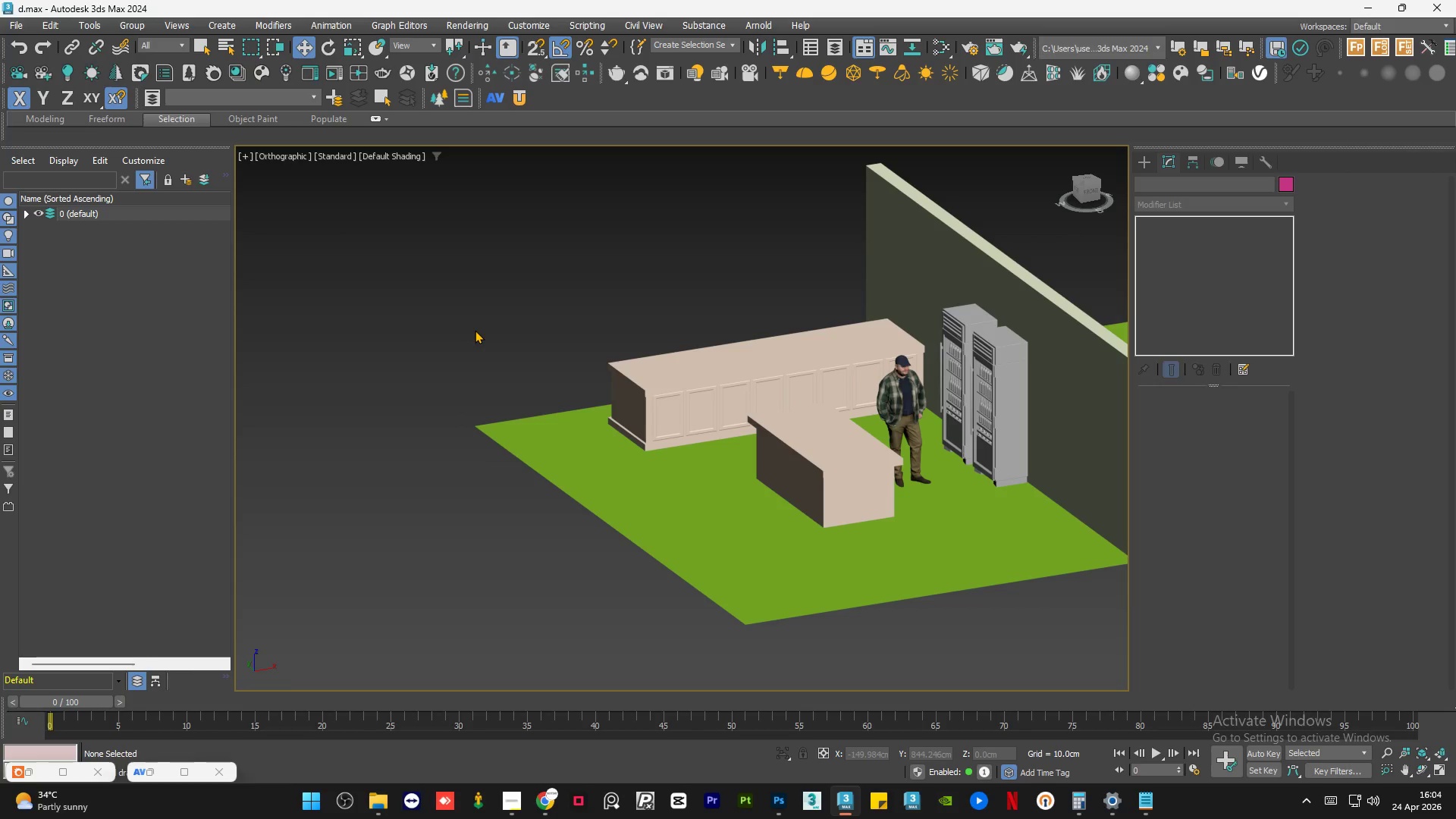 
hold_key(key=AltLeft, duration=1.56)
 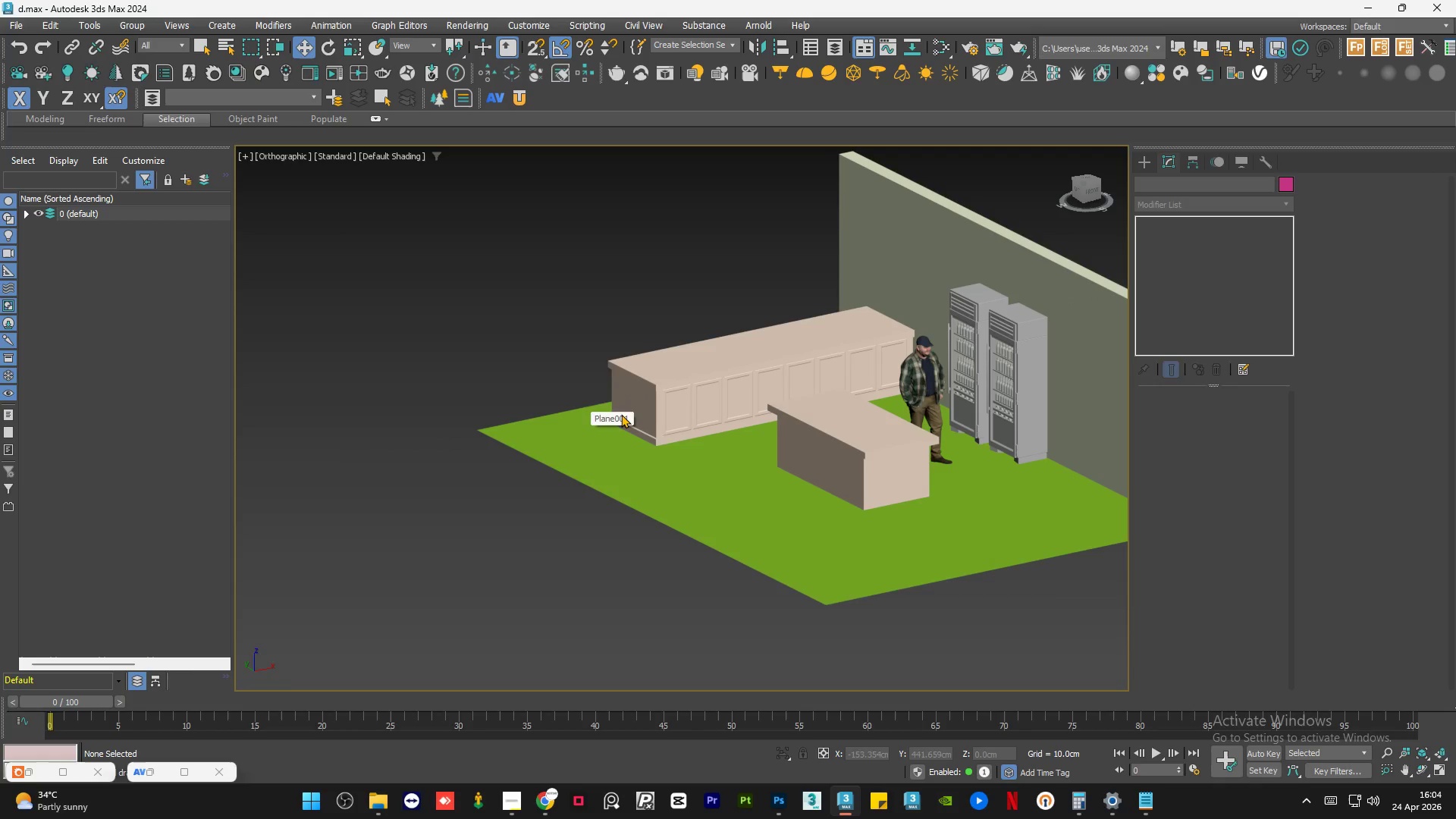 
hold_key(key=AltLeft, duration=0.84)
 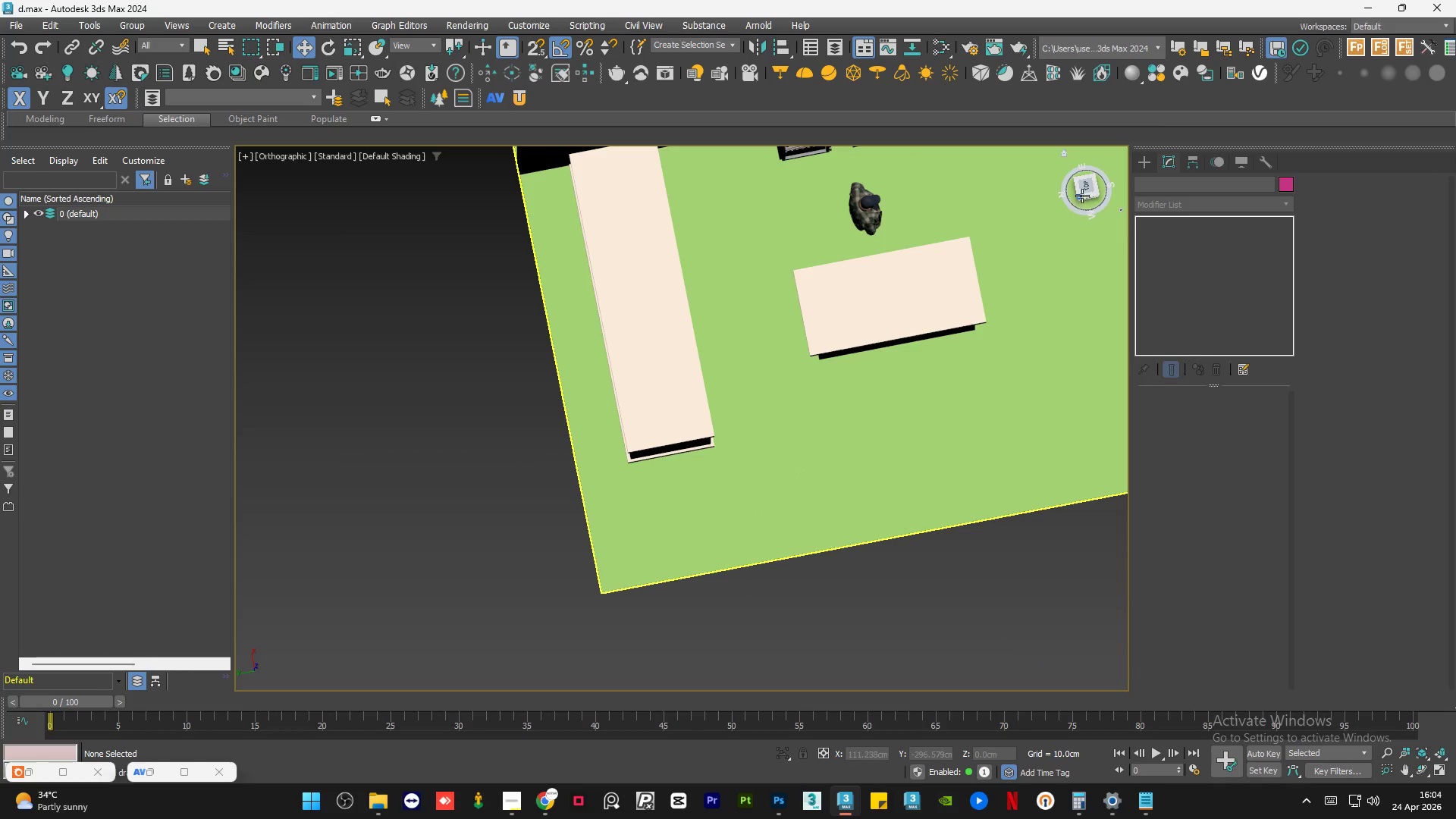 
left_click([1084, 190])
 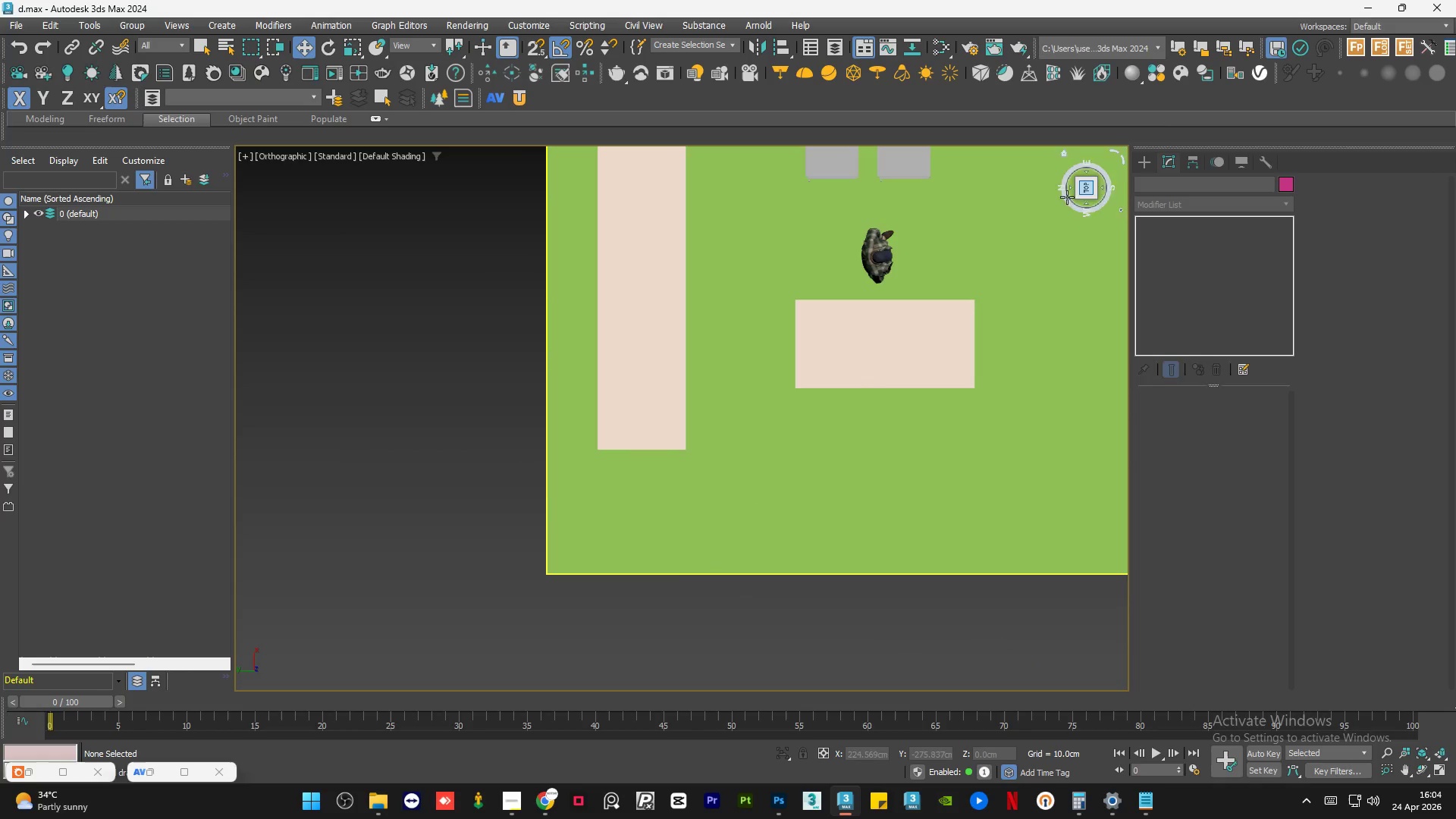 
scroll: coordinate [580, 514], scroll_direction: down, amount: 1.0
 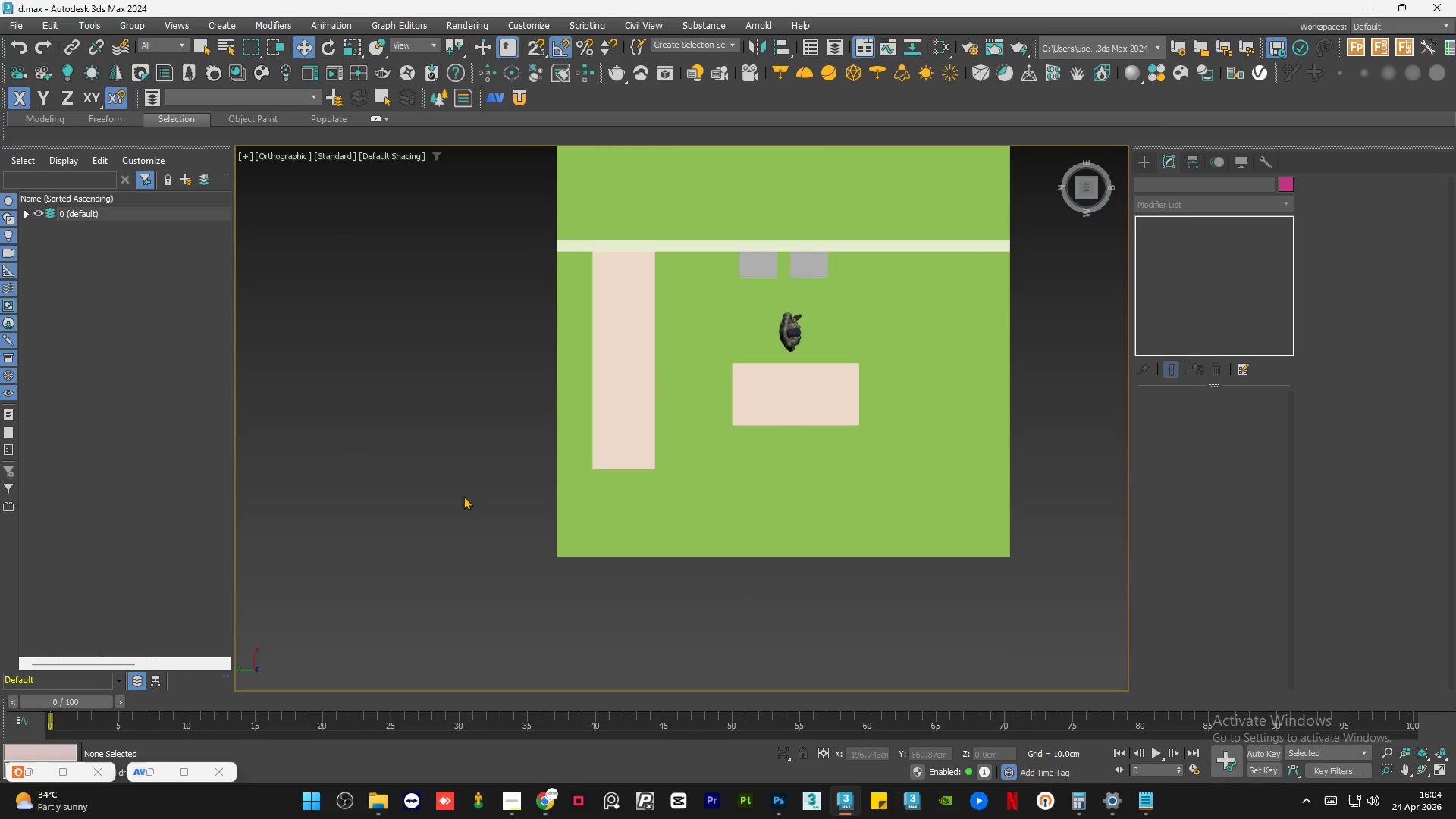 
left_click_drag(start_coordinate=[463, 496], to_coordinate=[663, 263])
 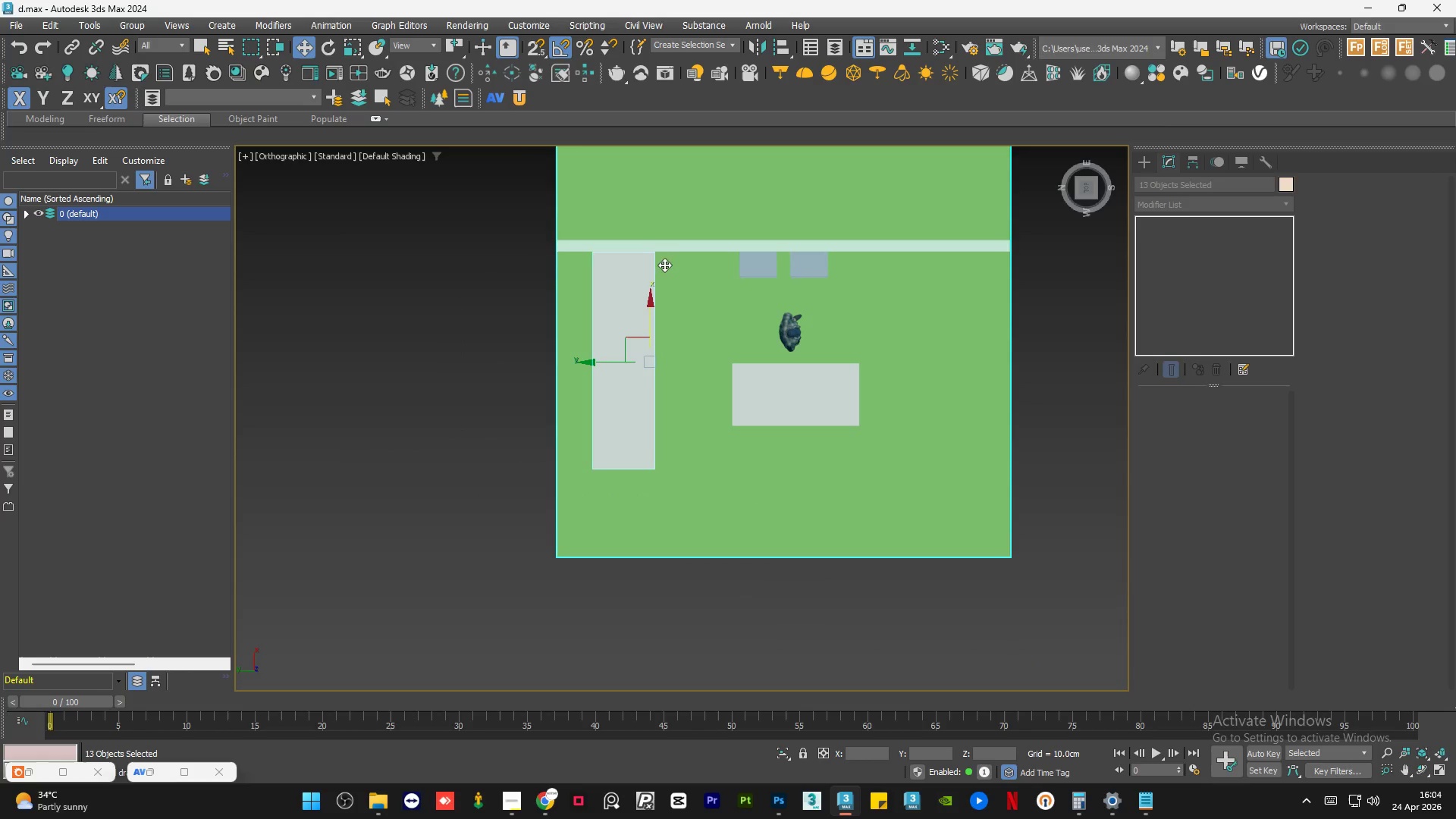 
hold_key(key=AltLeft, duration=0.81)
left_click_drag(start_coordinate=[713, 609], to_coordinate=[701, 541])
 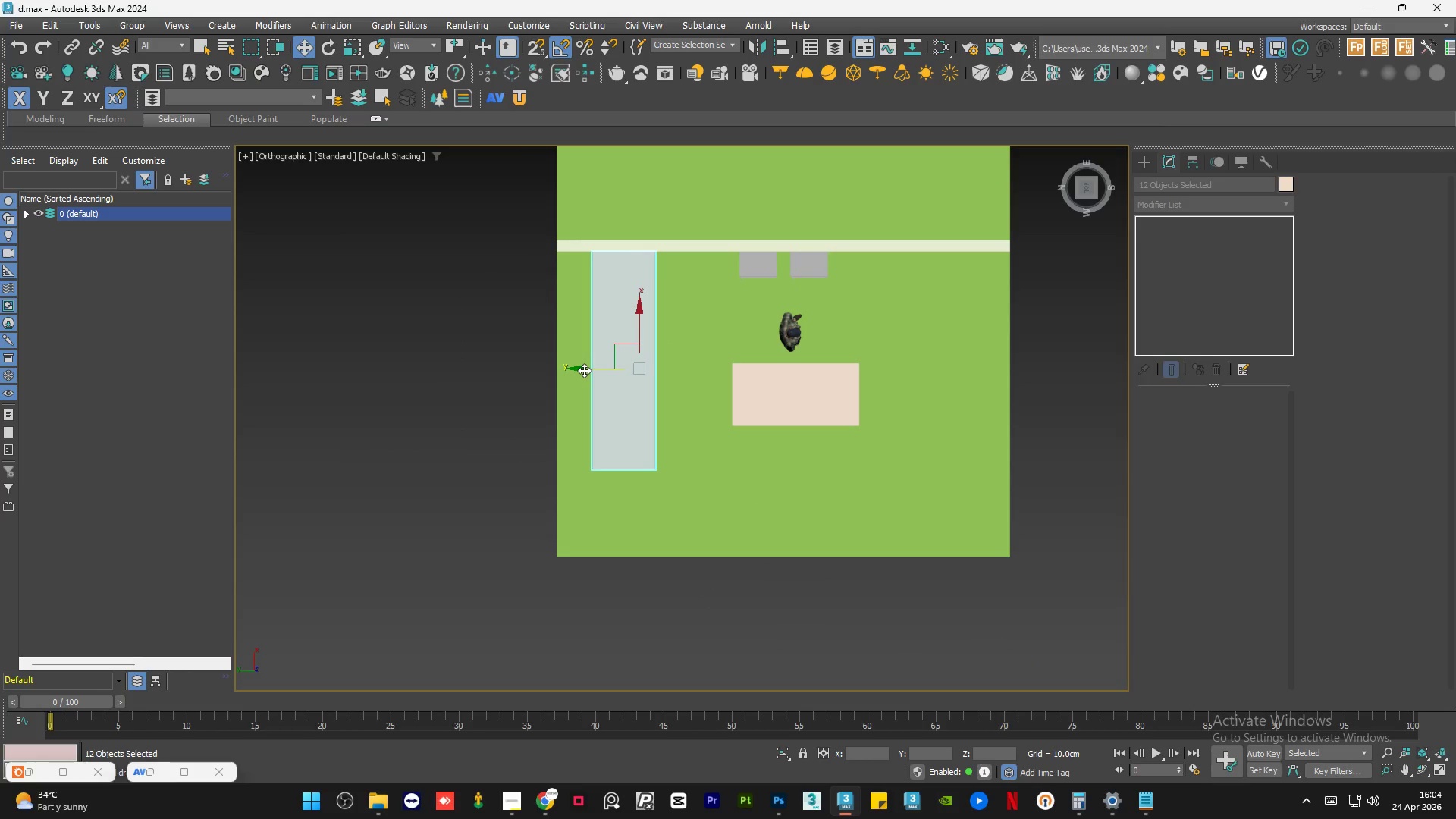 
left_click_drag(start_coordinate=[584, 370], to_coordinate=[574, 370])
 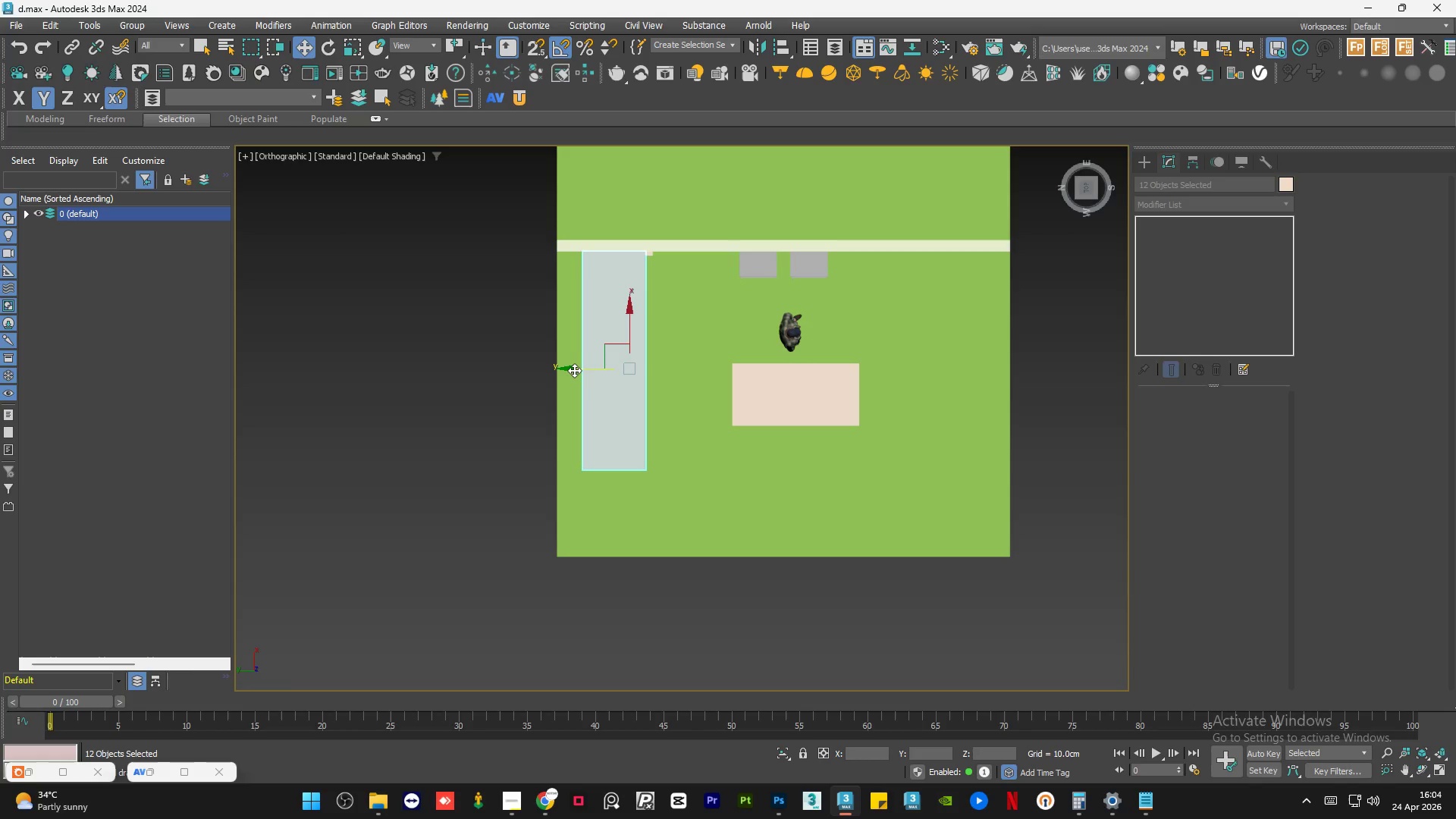 
key(Control+Z)
 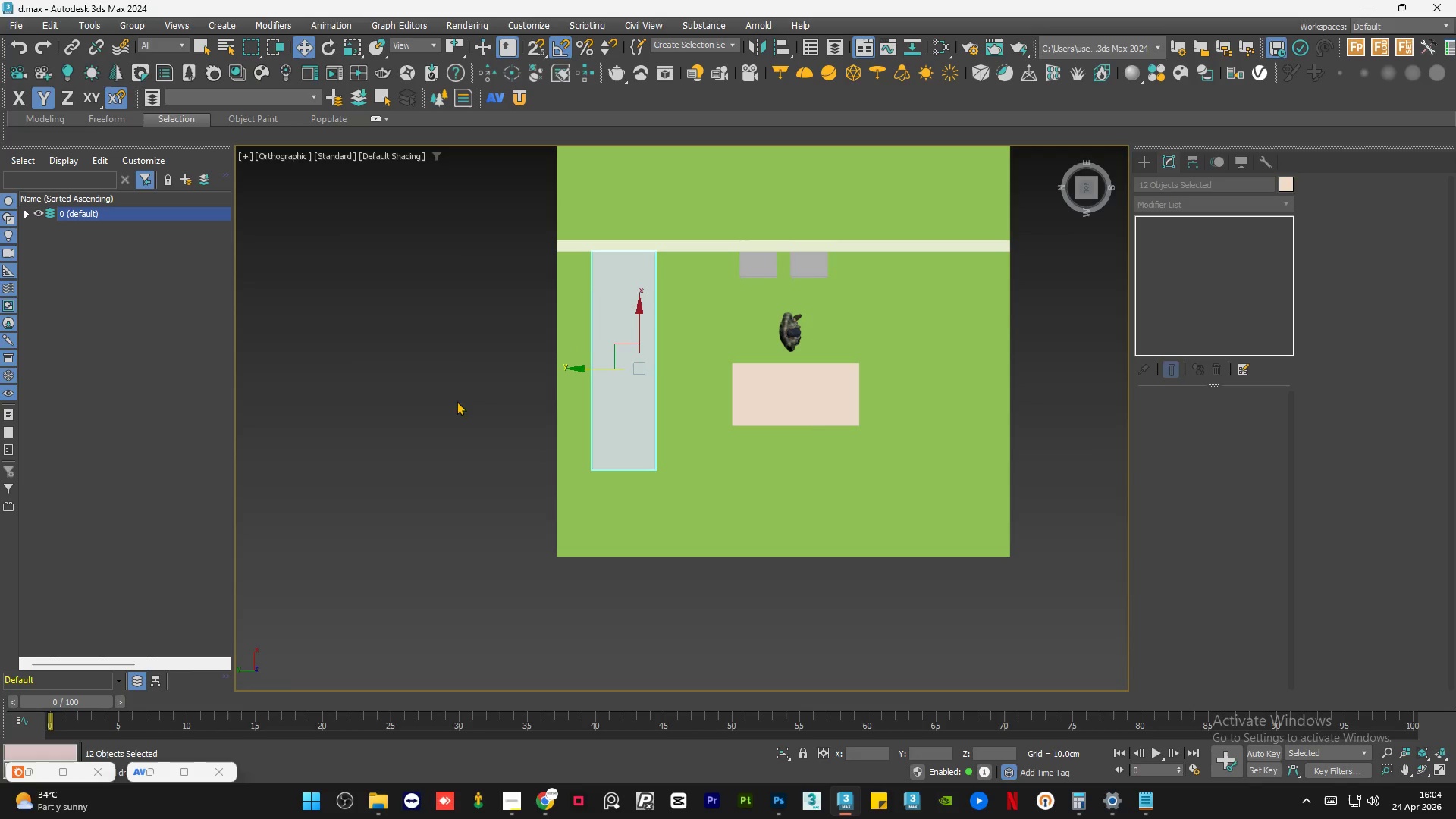 
hold_key(key=ControlLeft, duration=1.09)
left_click_drag(start_coordinate=[463, 476], to_coordinate=[670, 246])
 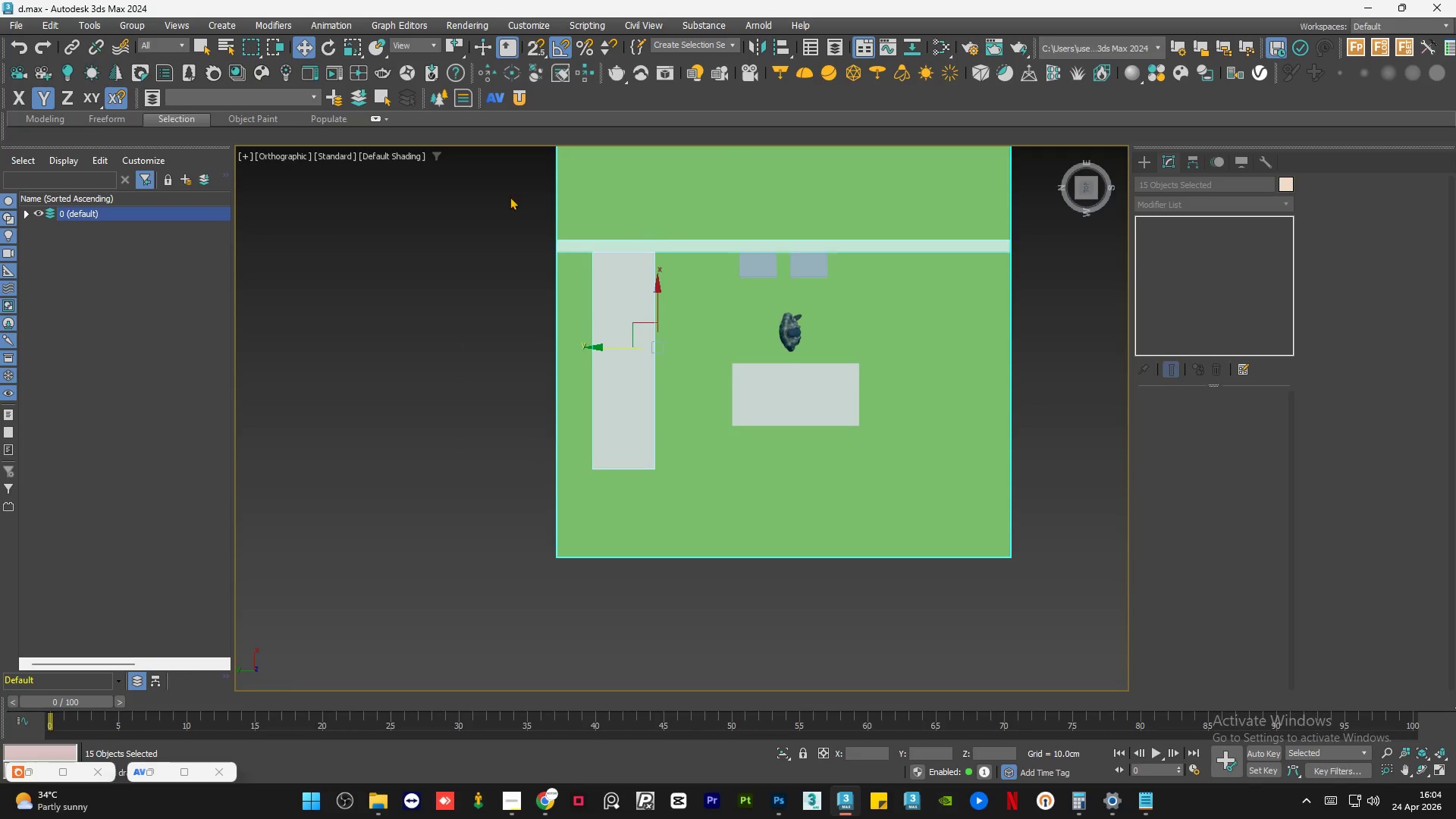 
hold_key(key=AltLeft, duration=1.17)
left_click_drag(start_coordinate=[466, 185], to_coordinate=[591, 244])
 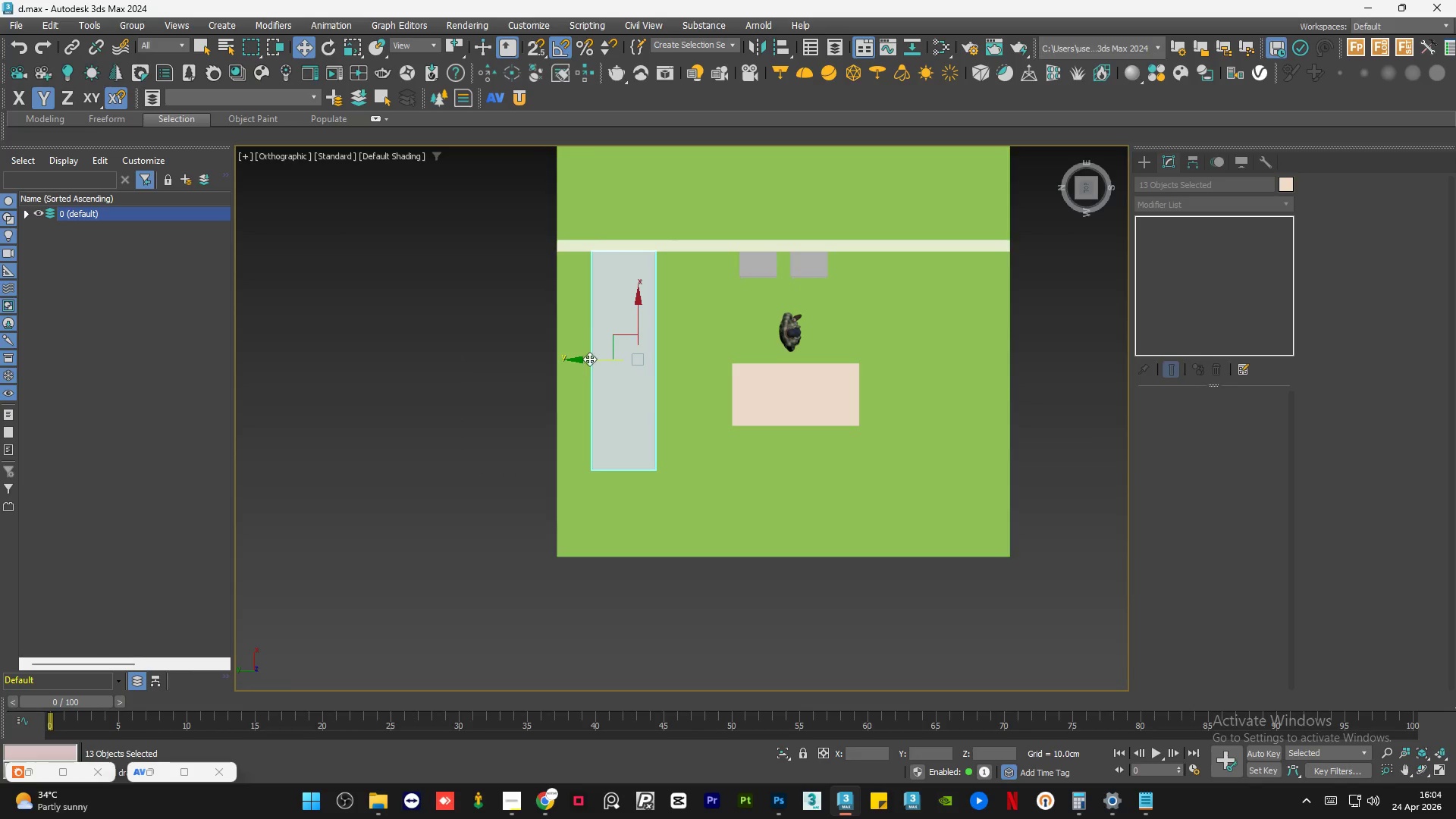 
left_click_drag(start_coordinate=[588, 359], to_coordinate=[582, 359])
 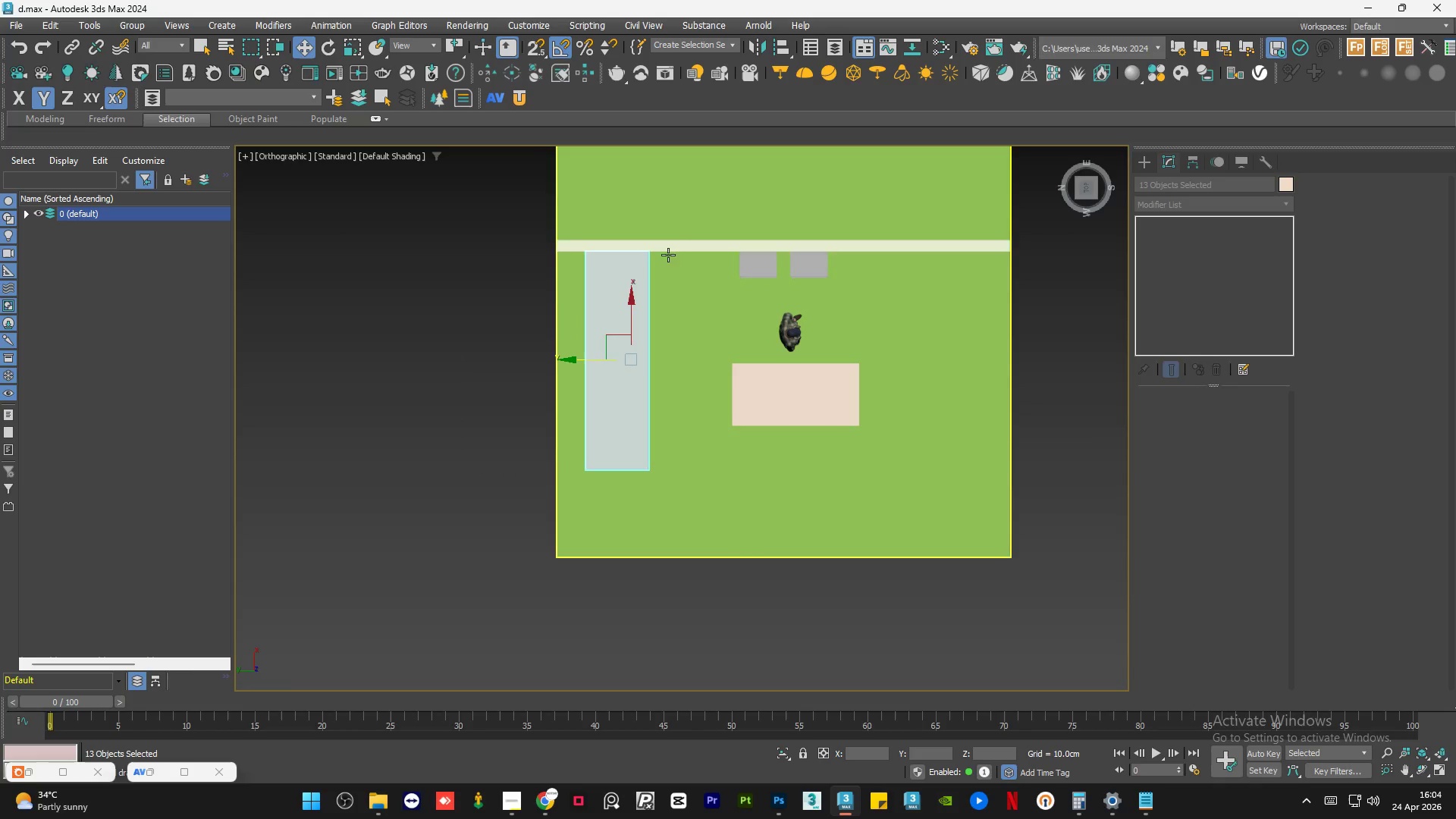 
left_click([673, 249])
 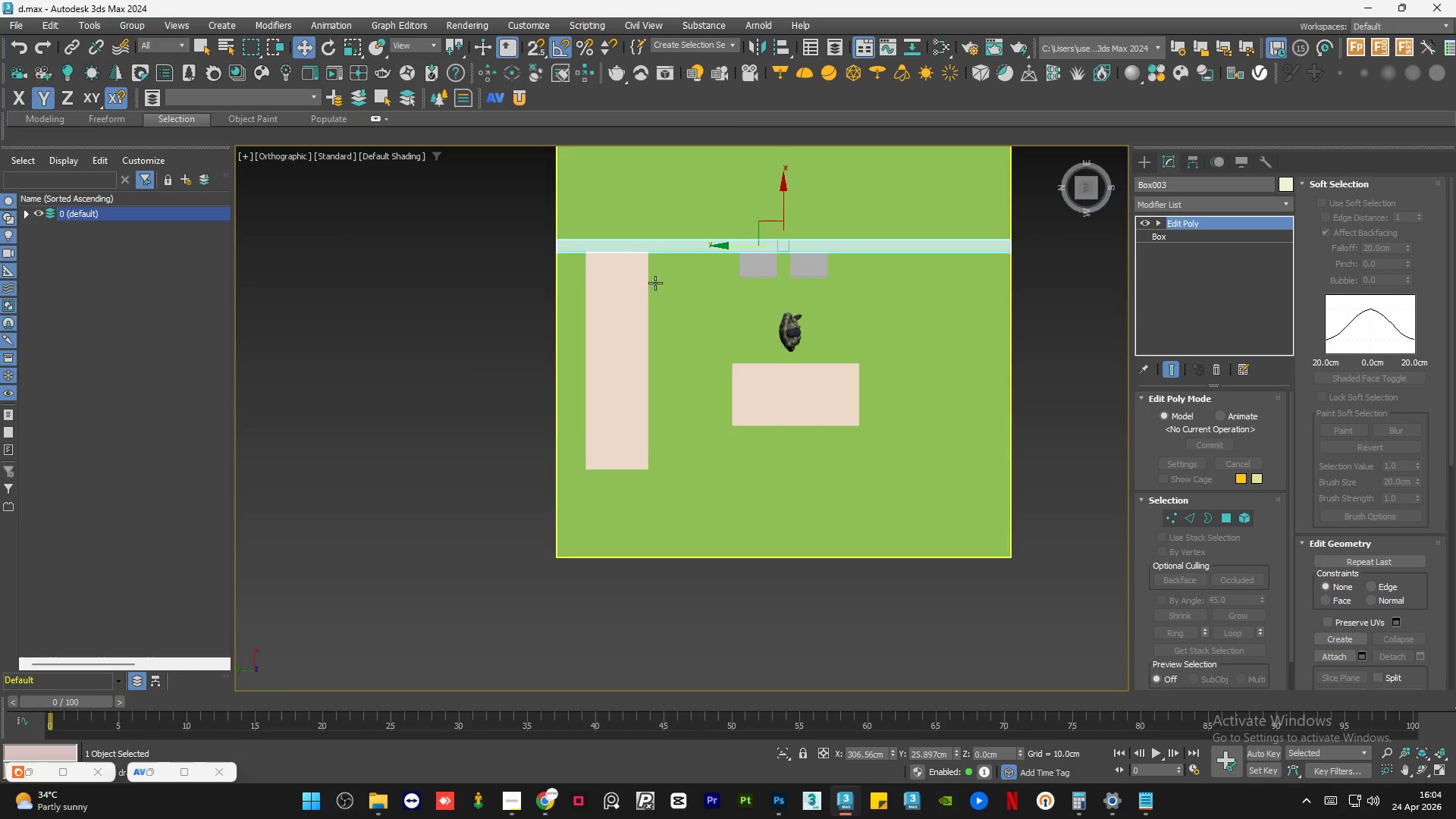 
key(E)
 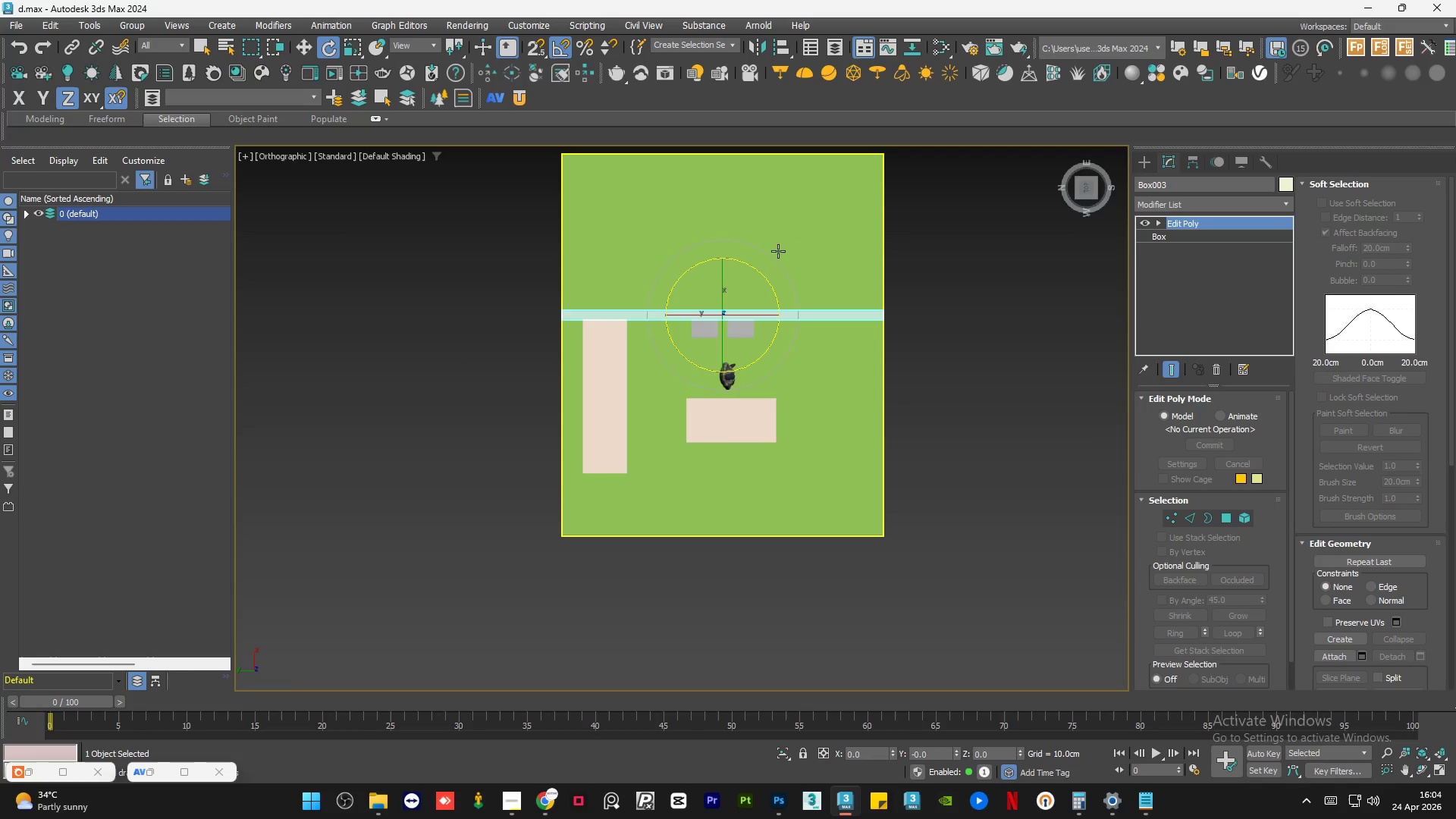 
scroll: coordinate [576, 482], scroll_direction: down, amount: 1.0
 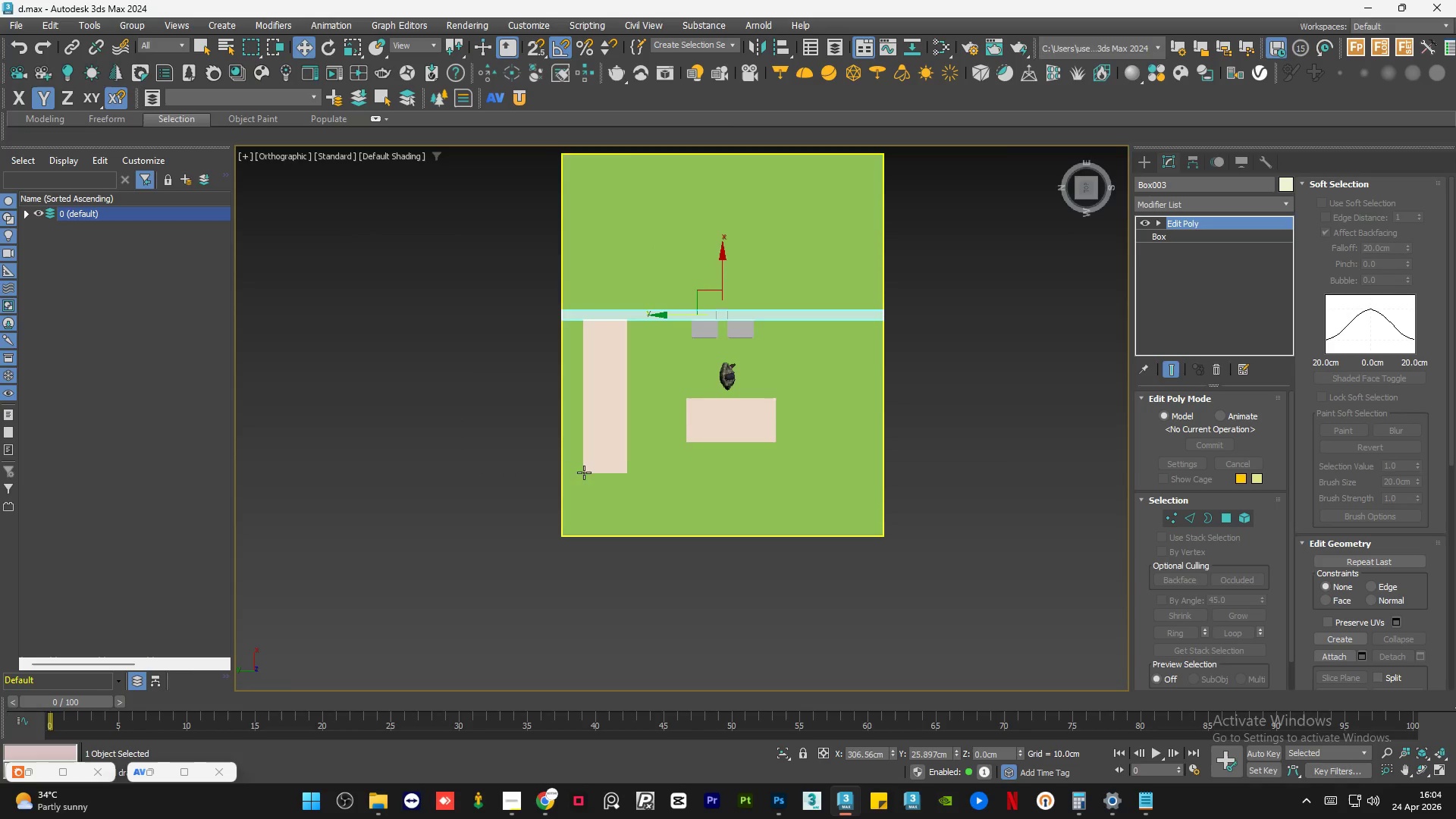 
hold_key(key=ShiftLeft, duration=1.97)
left_click_drag(start_coordinate=[757, 275], to_coordinate=[698, 240])
 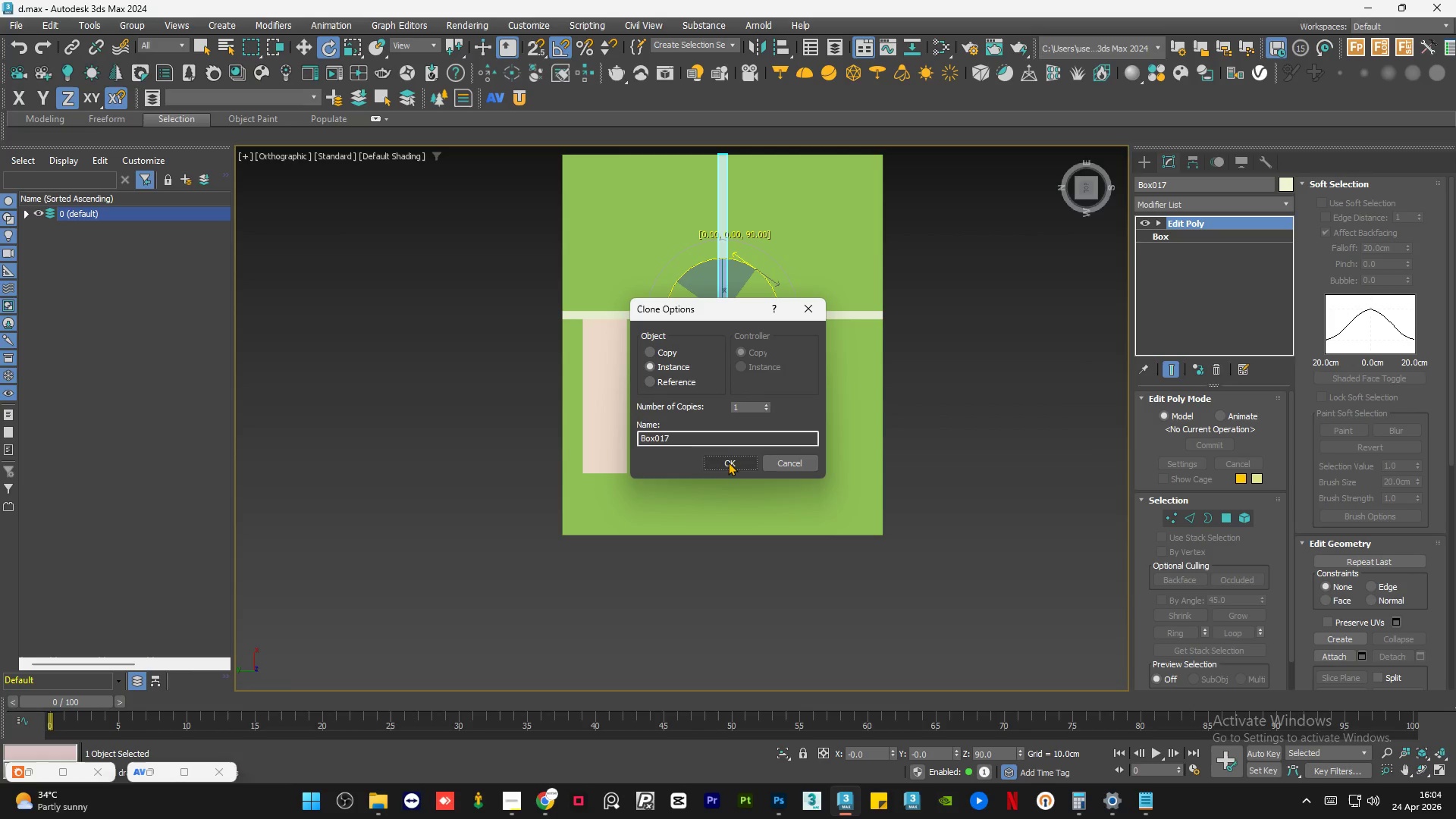 
left_click([728, 463])
 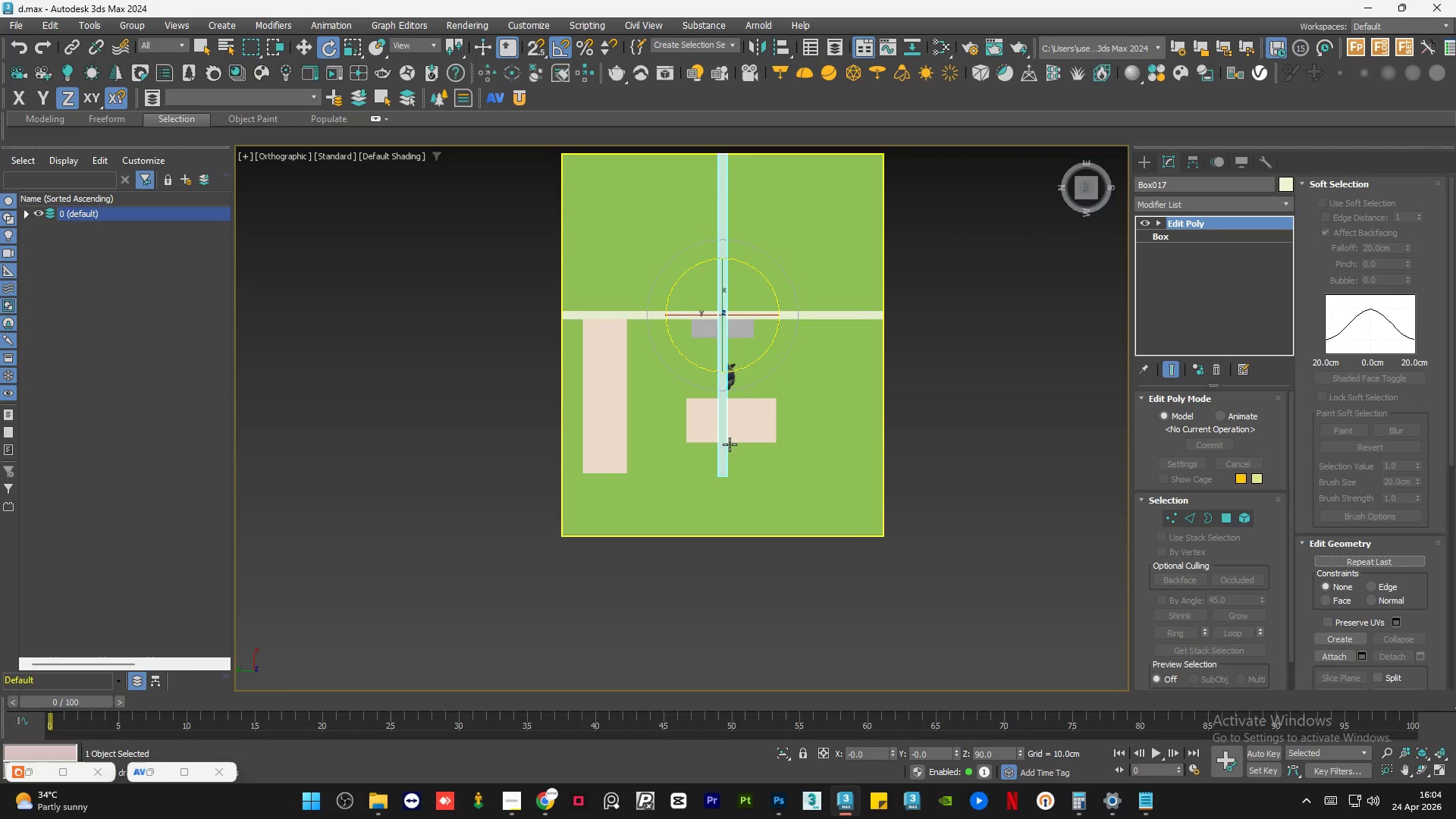 
key(W)
 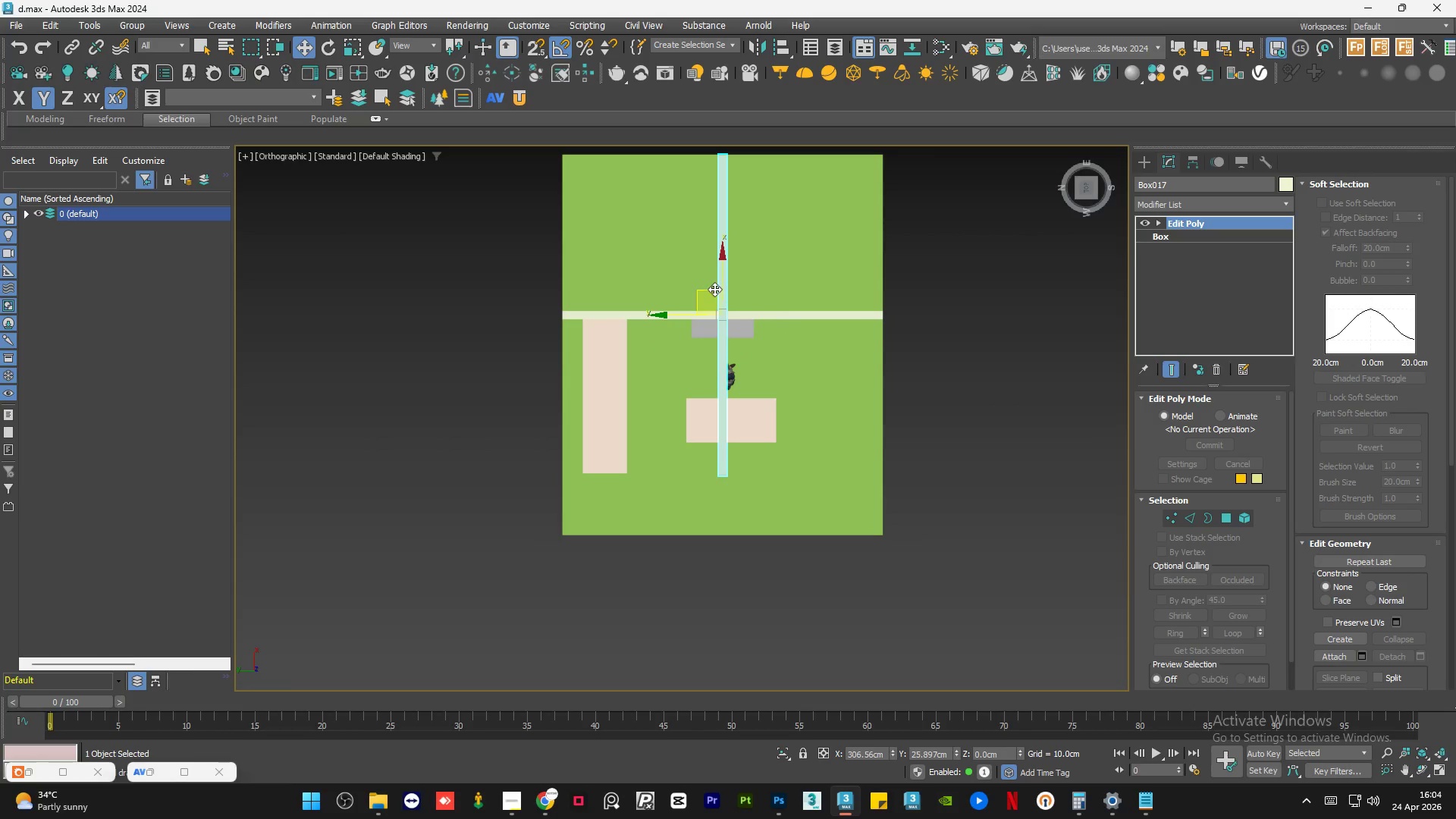 
left_click_drag(start_coordinate=[714, 289], to_coordinate=[515, 473])
 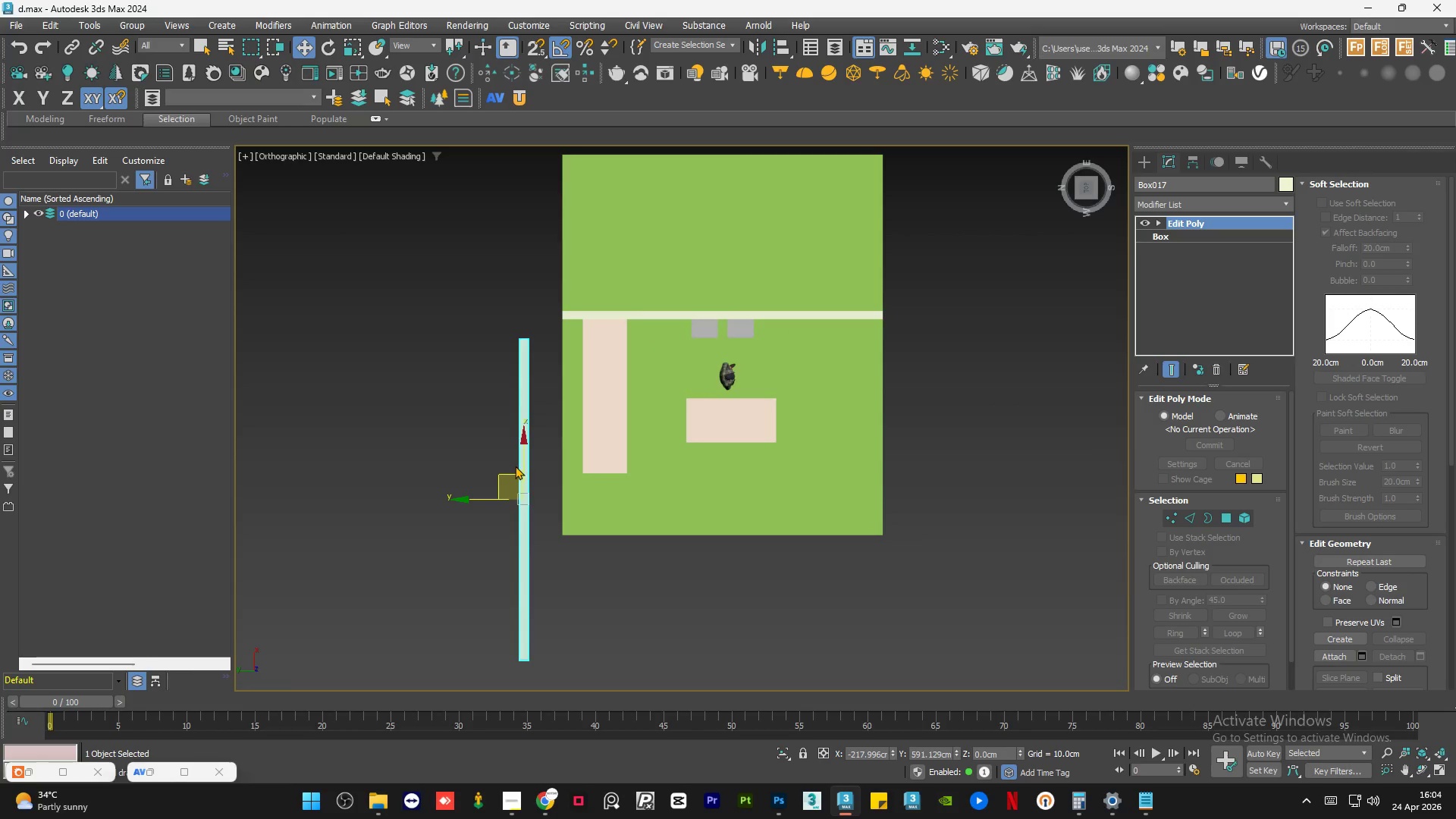 
scroll: coordinate [515, 440], scroll_direction: down, amount: 1.0
 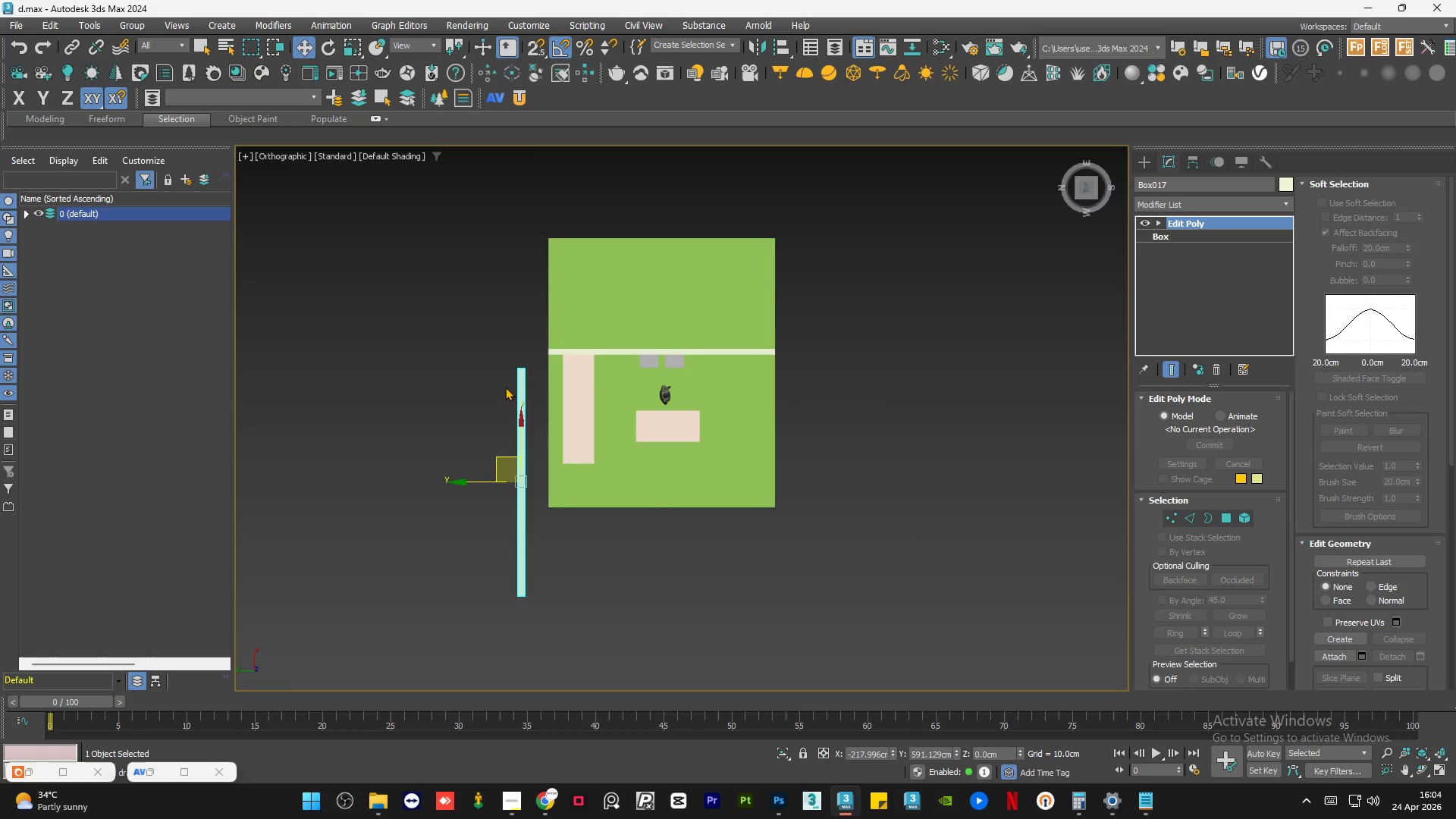 
left_click([504, 347])
 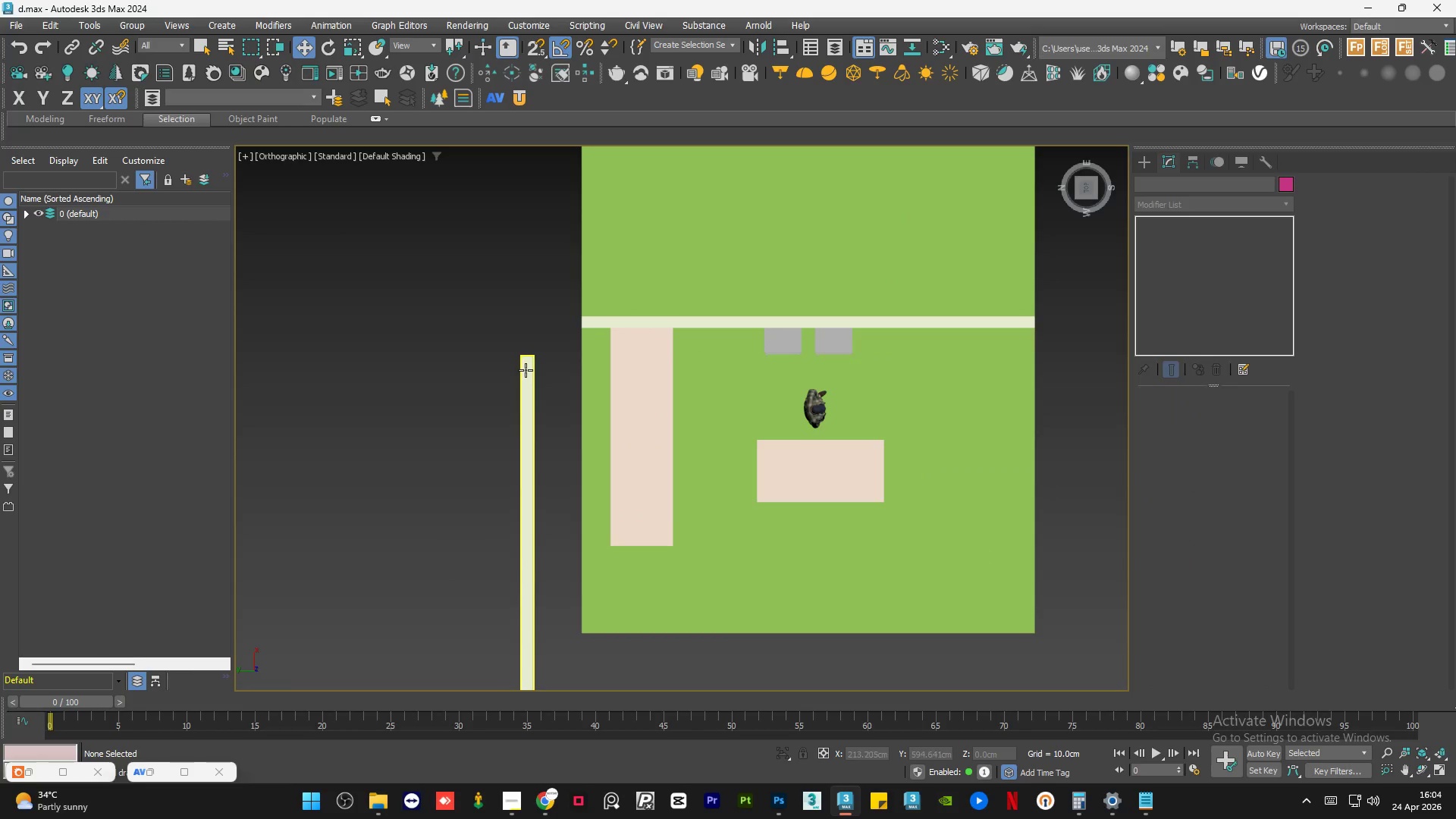 
scroll: coordinate [523, 376], scroll_direction: up, amount: 2.0
 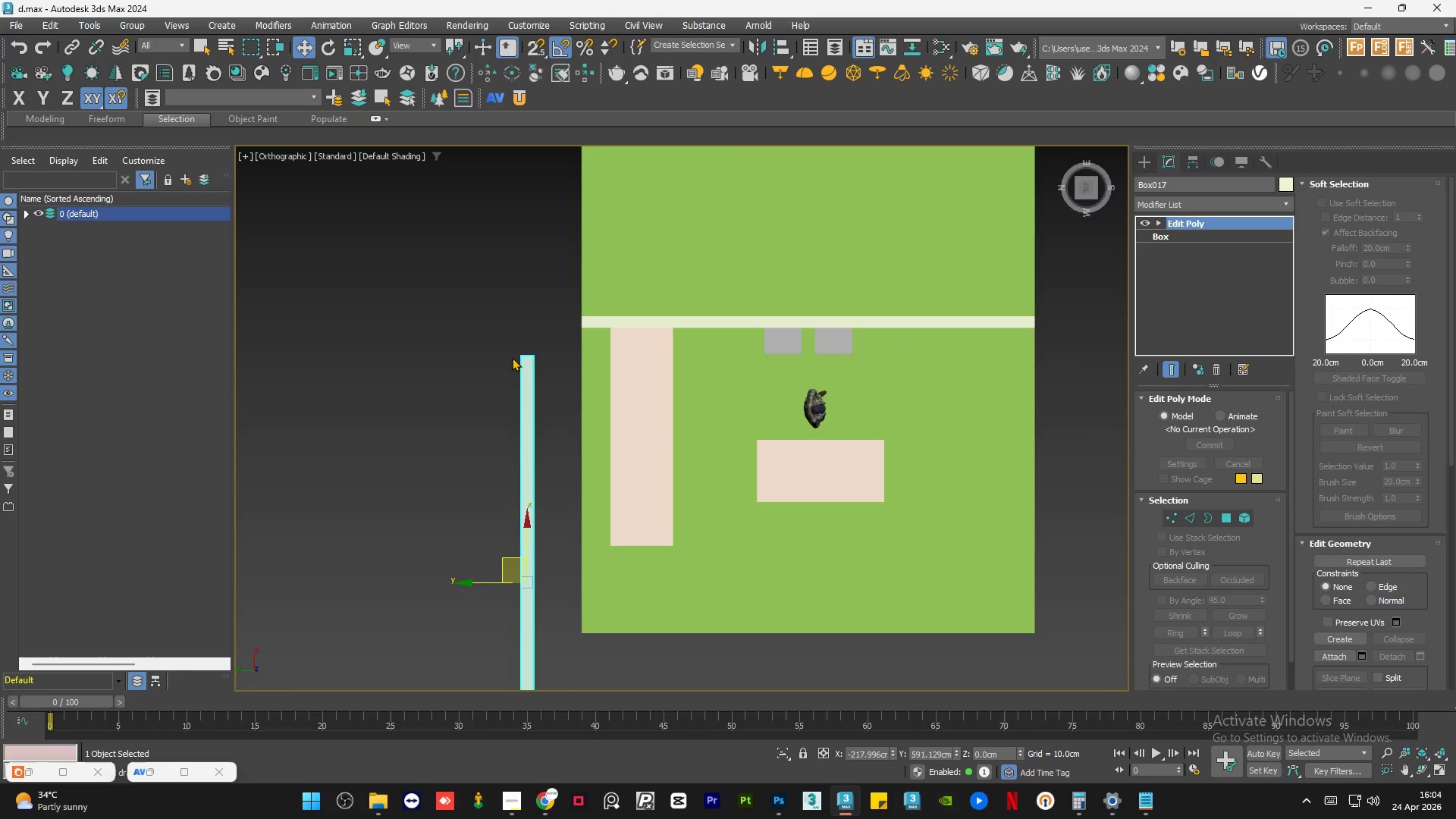 
left_click([526, 370])
 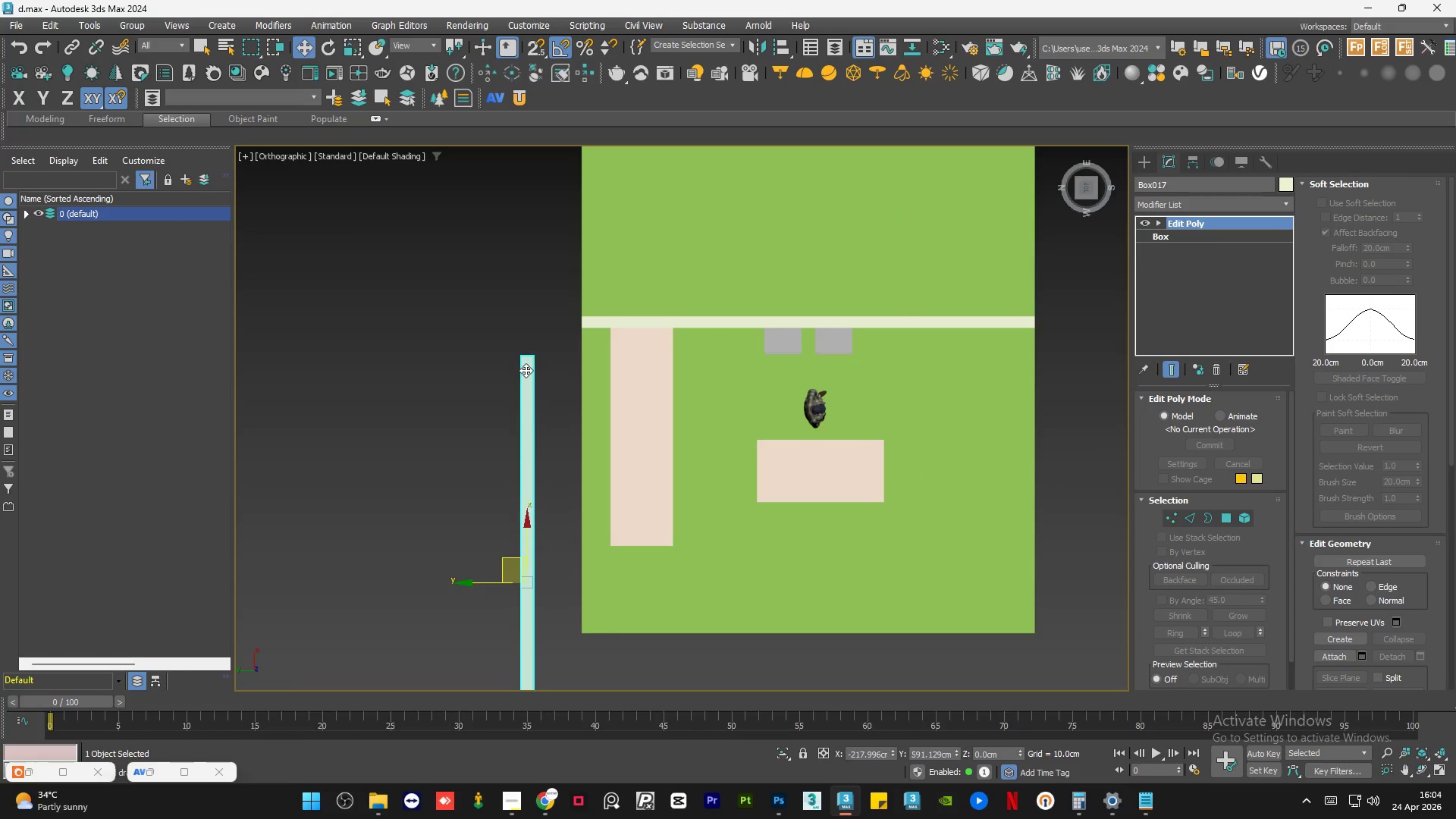 
key(S)
 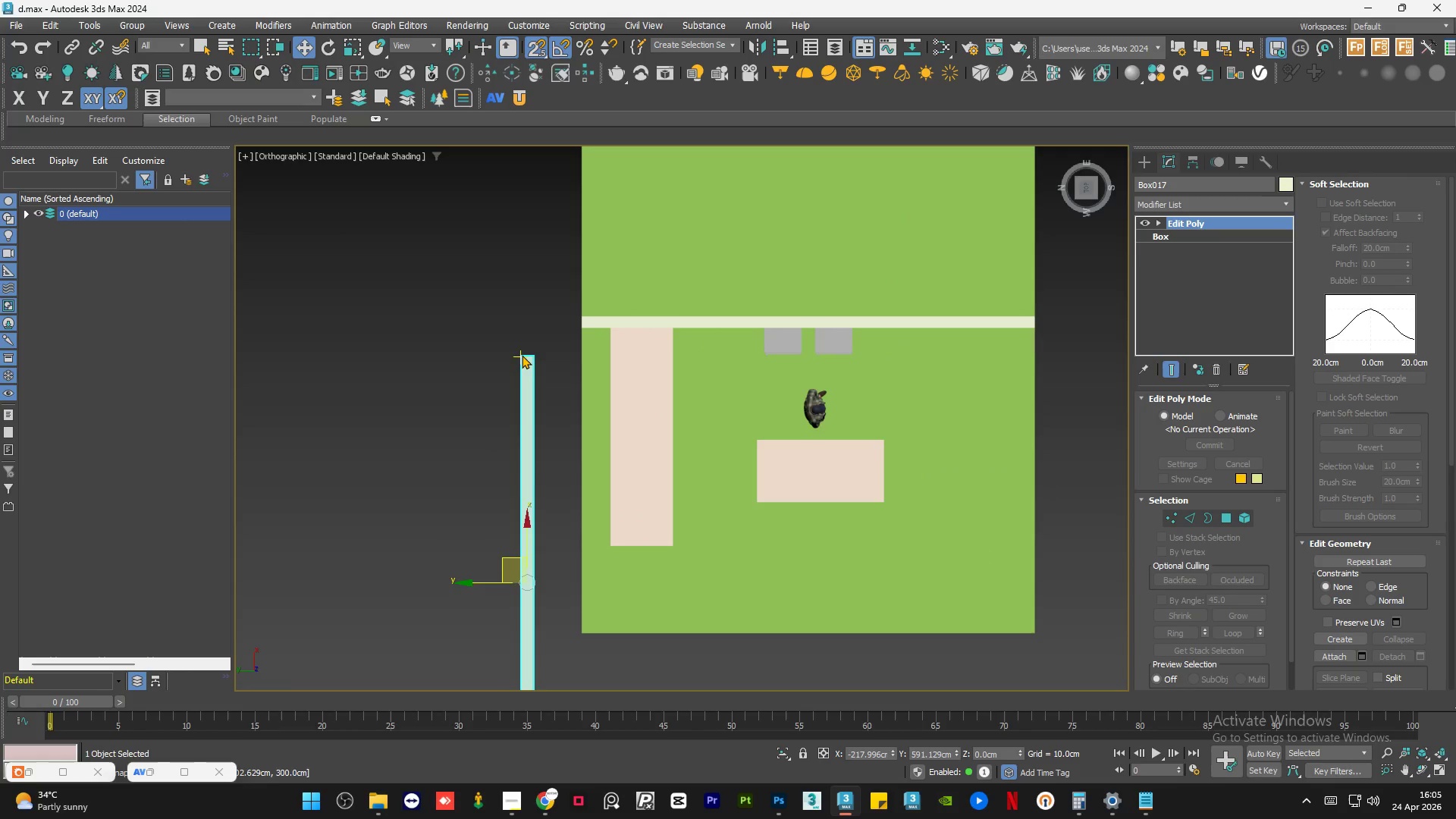 
left_click_drag(start_coordinate=[522, 359], to_coordinate=[579, 333])
 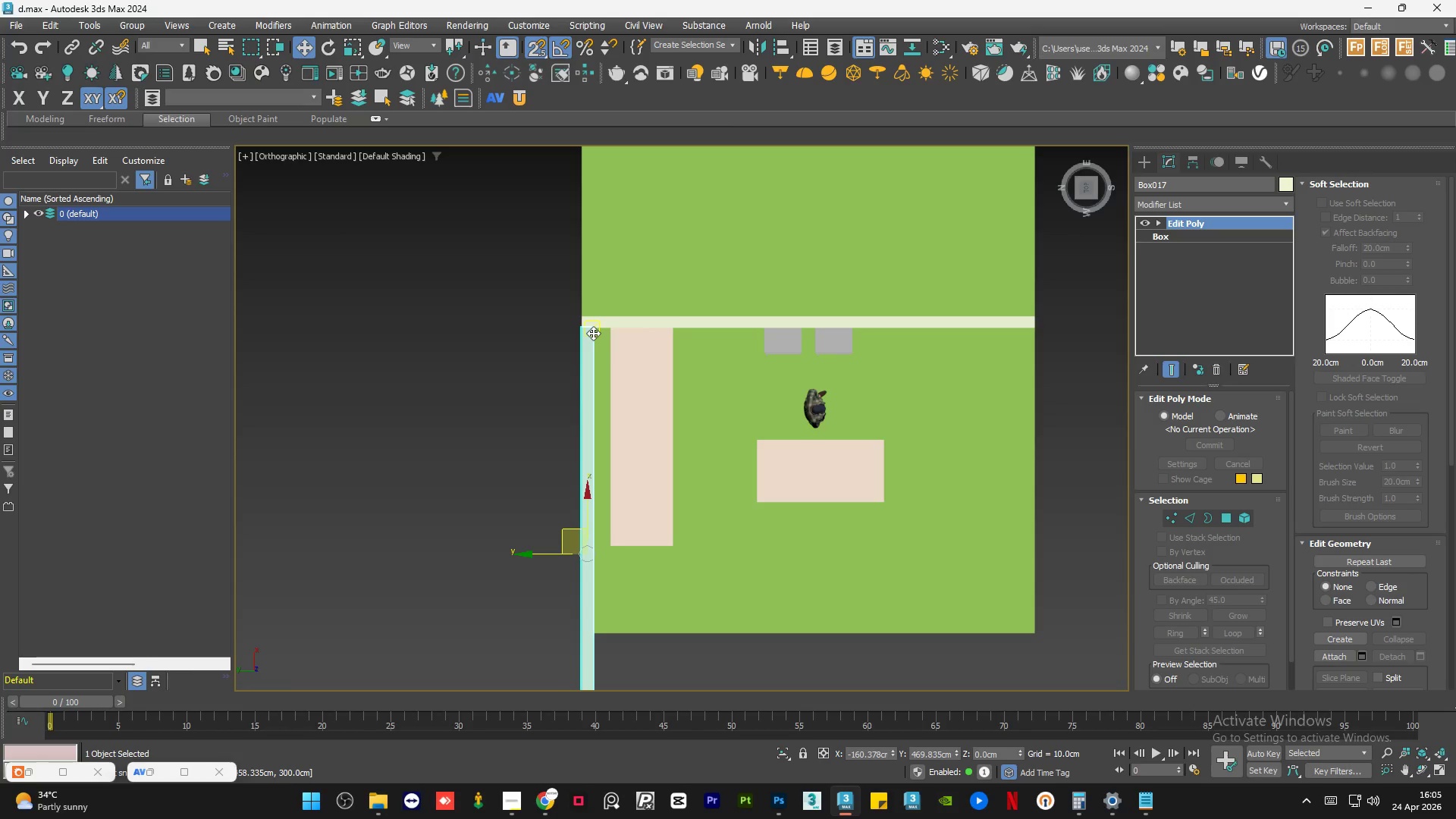 
left_click_drag(start_coordinate=[593, 333], to_coordinate=[604, 328])
 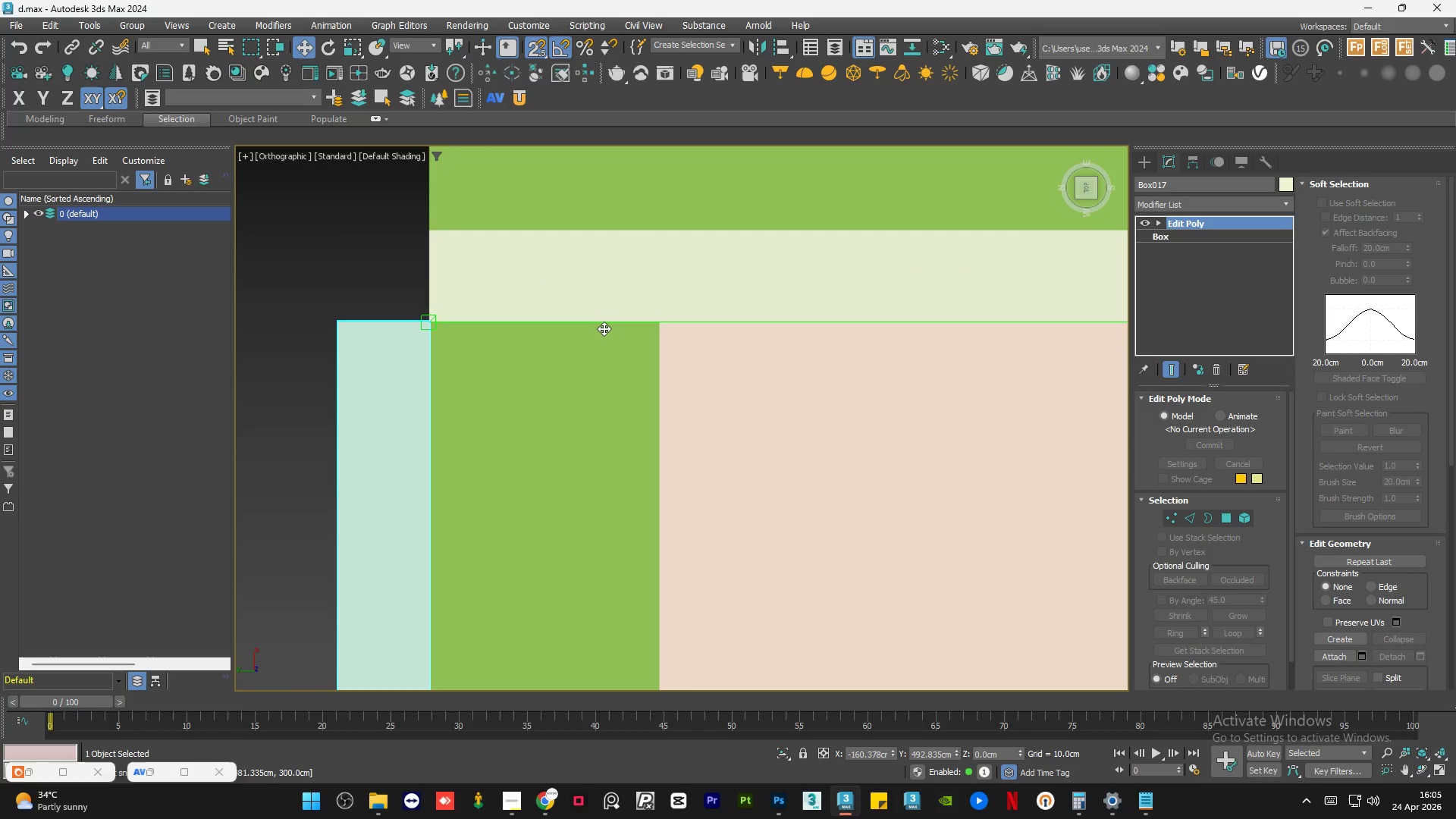 
scroll: coordinate [604, 328], scroll_direction: up, amount: 6.0
 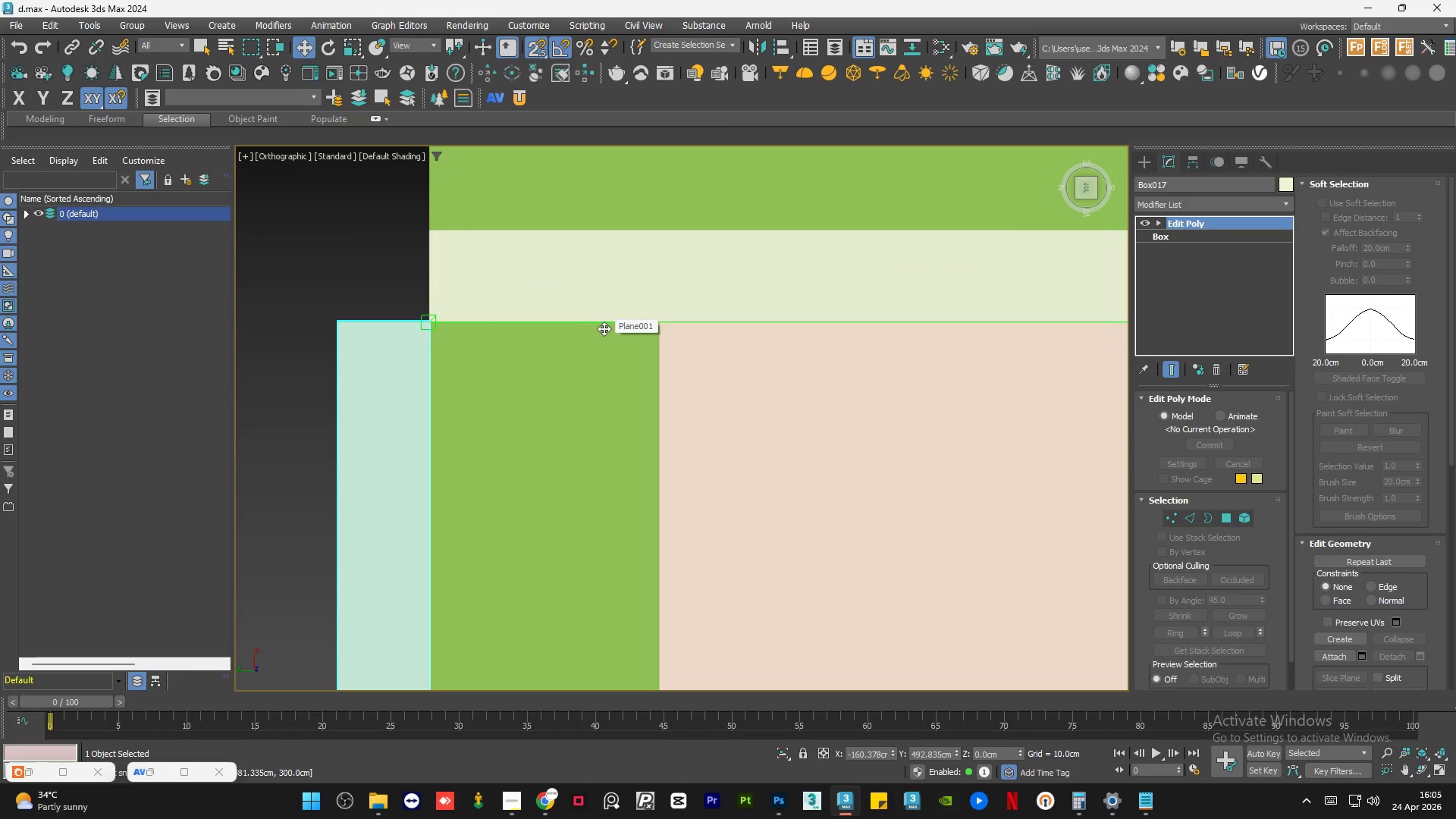 
scroll: coordinate [602, 334], scroll_direction: down, amount: 2.0
 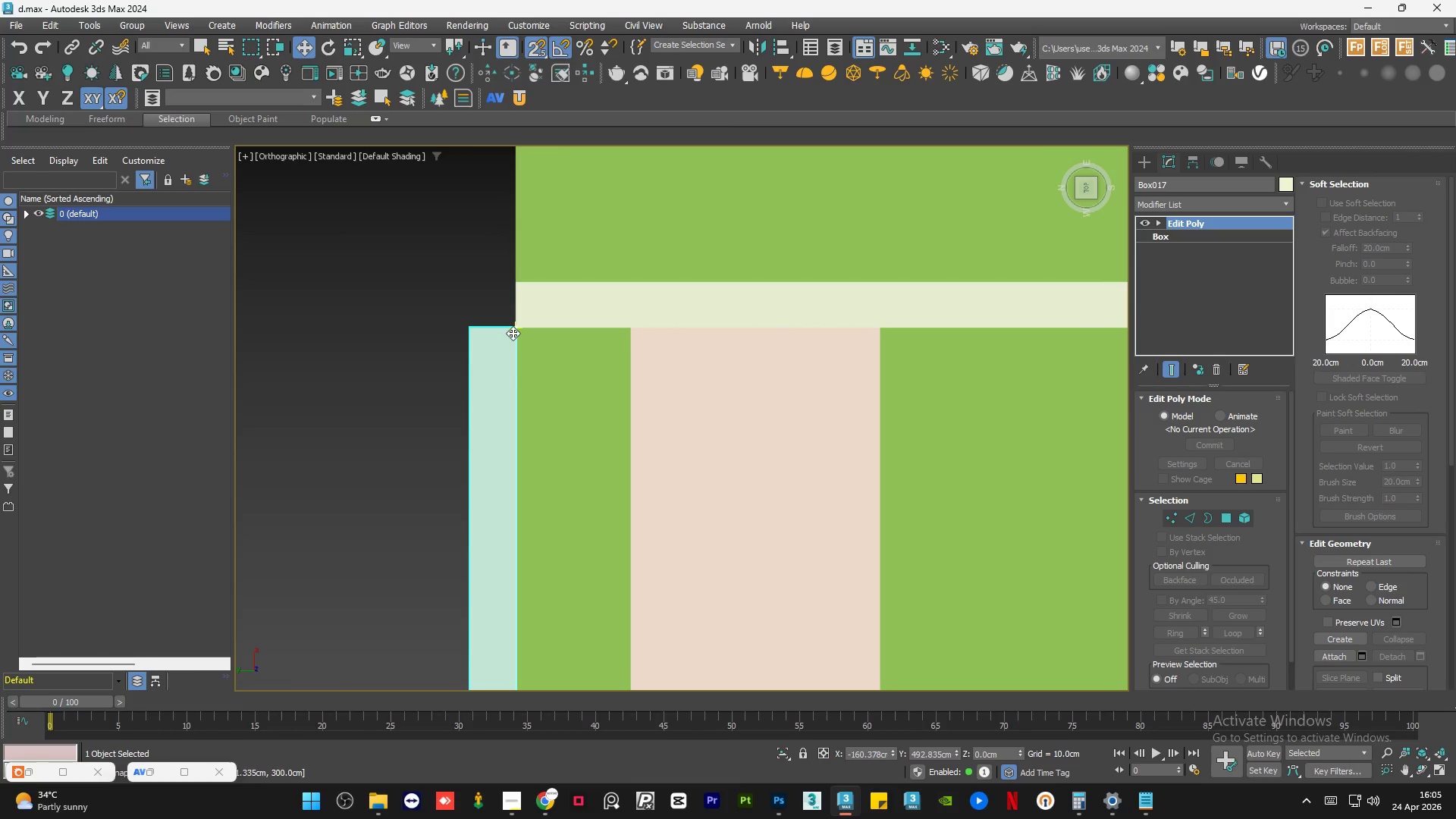 
left_click_drag(start_coordinate=[513, 333], to_coordinate=[623, 337])
 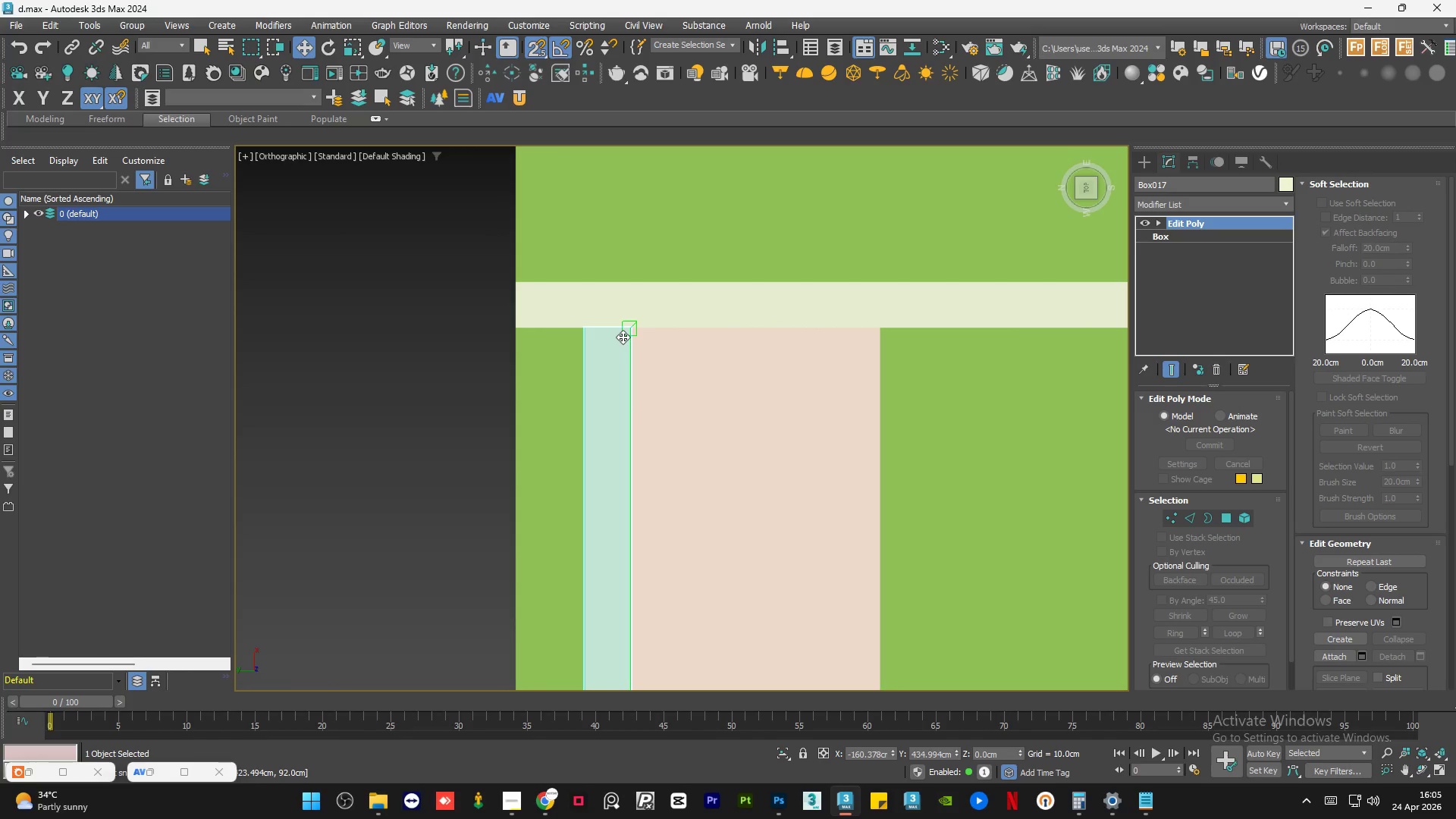 
key(S)
 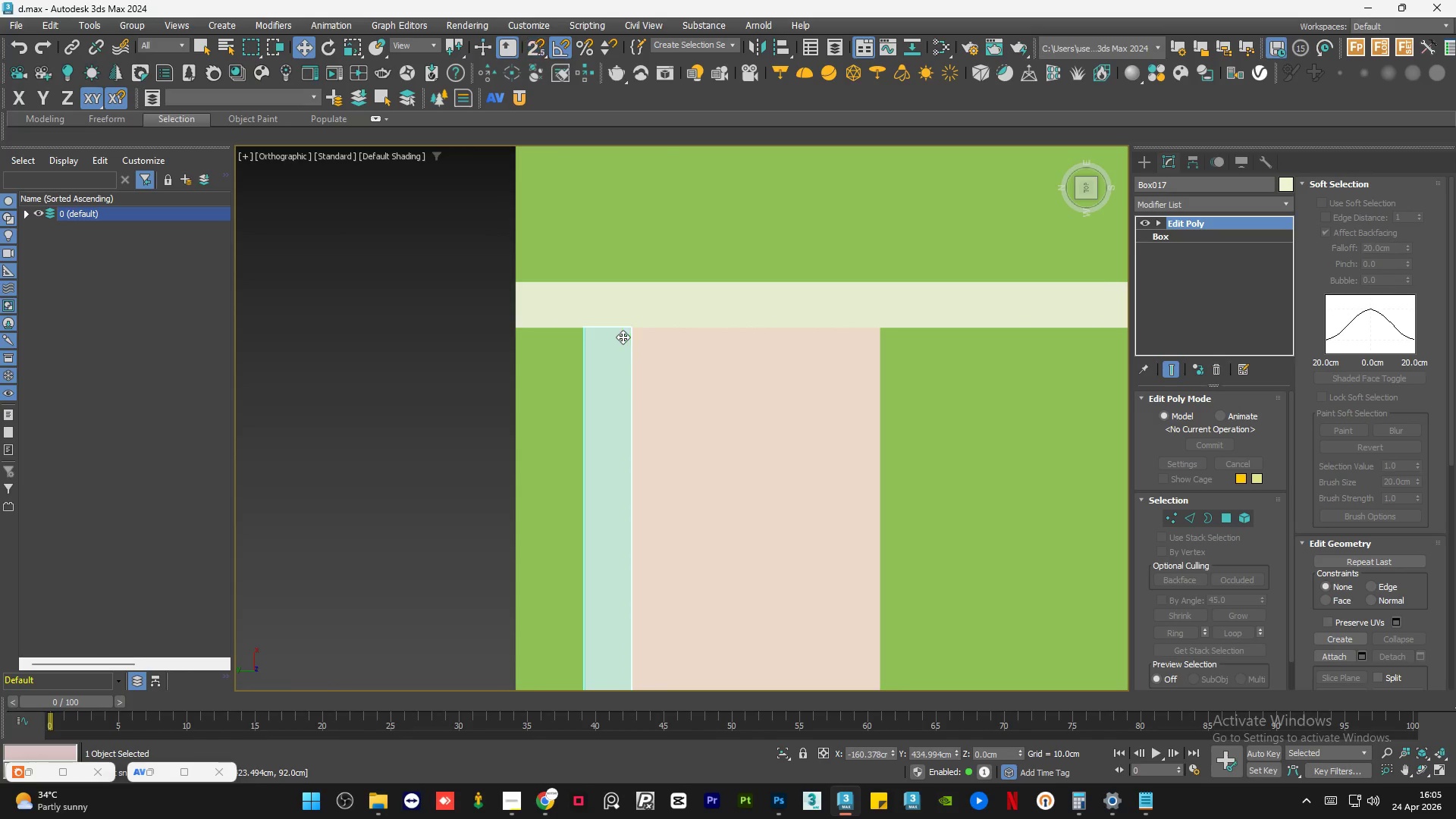 
scroll: coordinate [620, 351], scroll_direction: down, amount: 5.0
 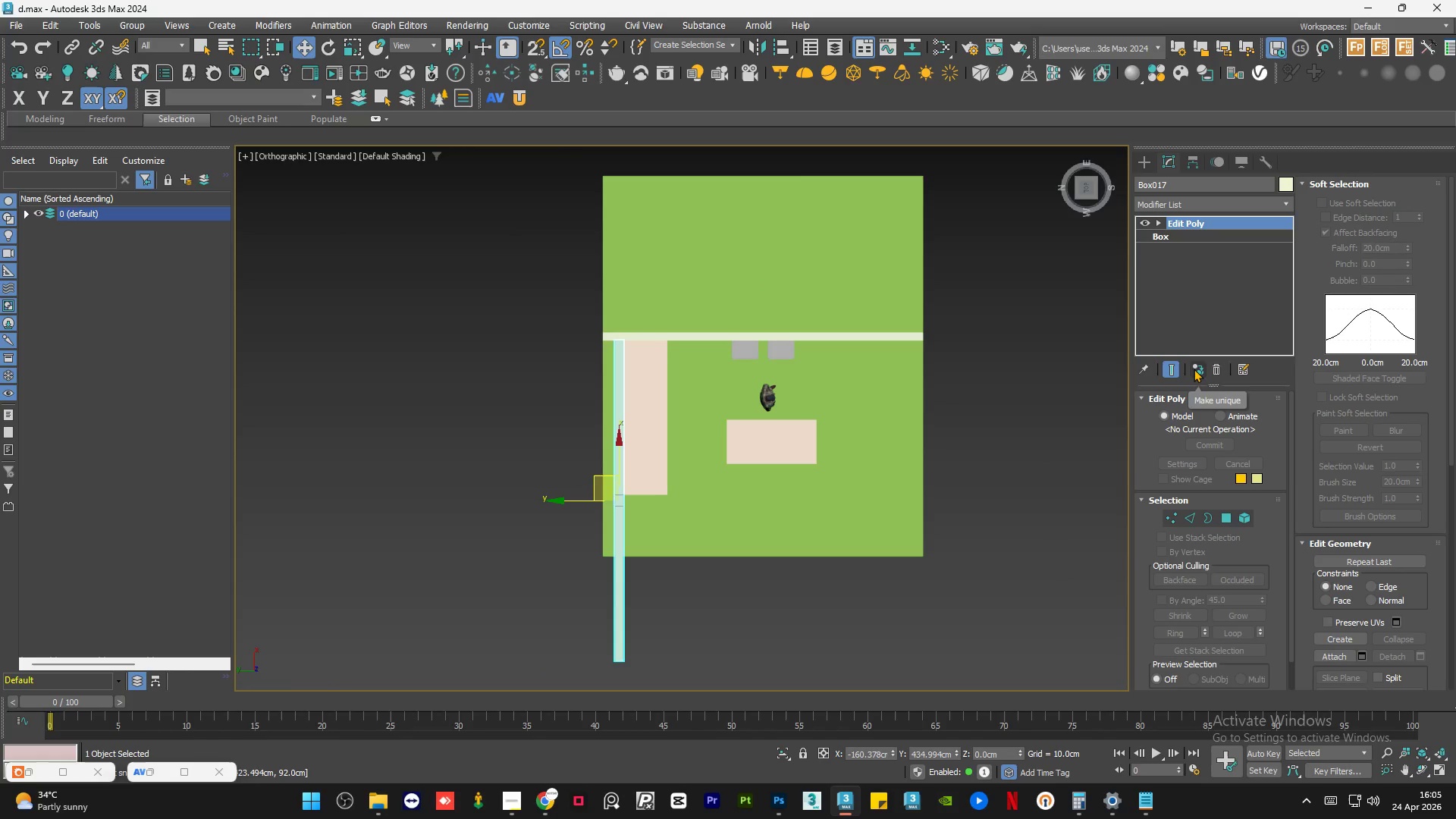 
left_click([1200, 369])
 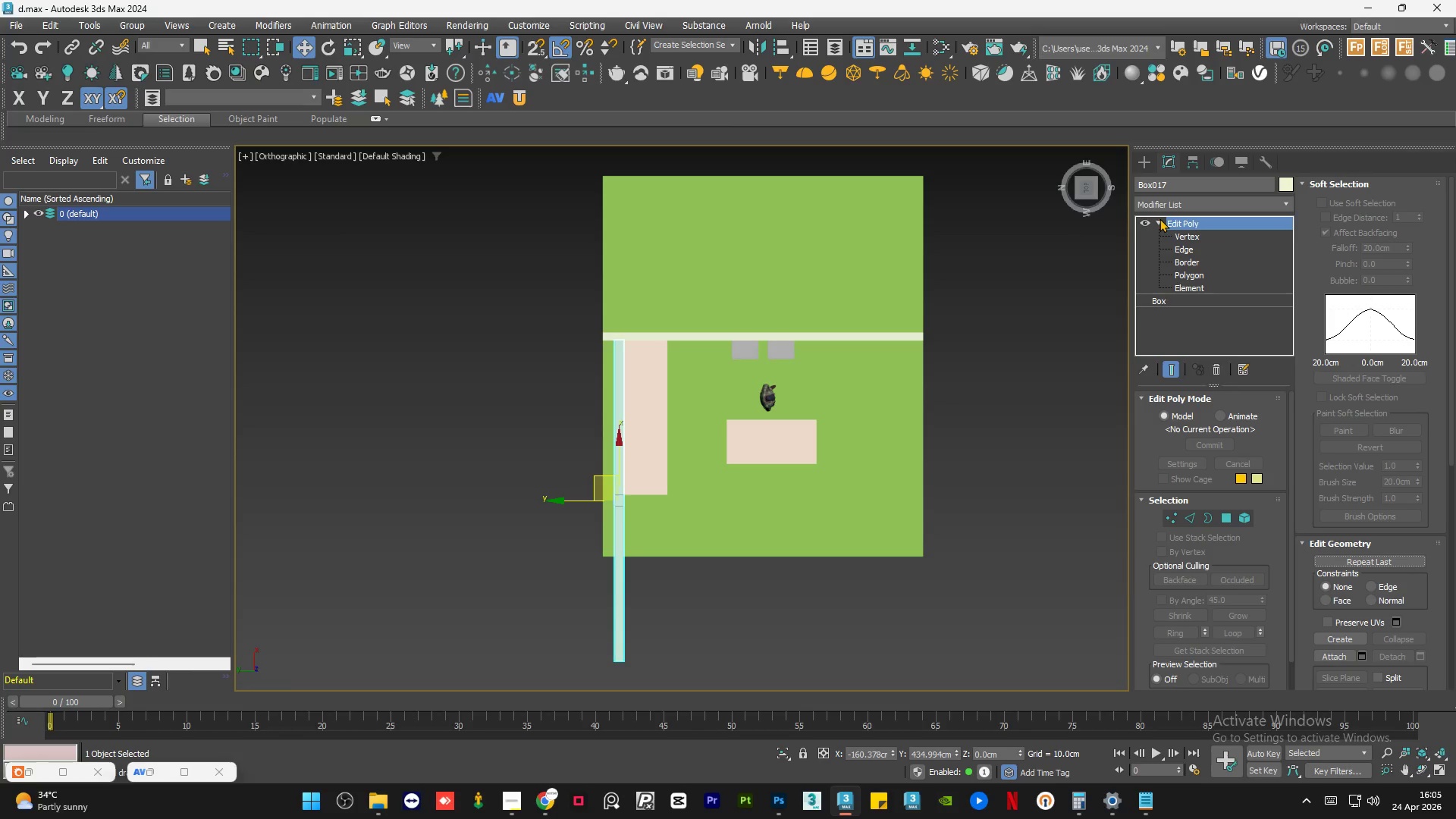 
double_click([1182, 235])
 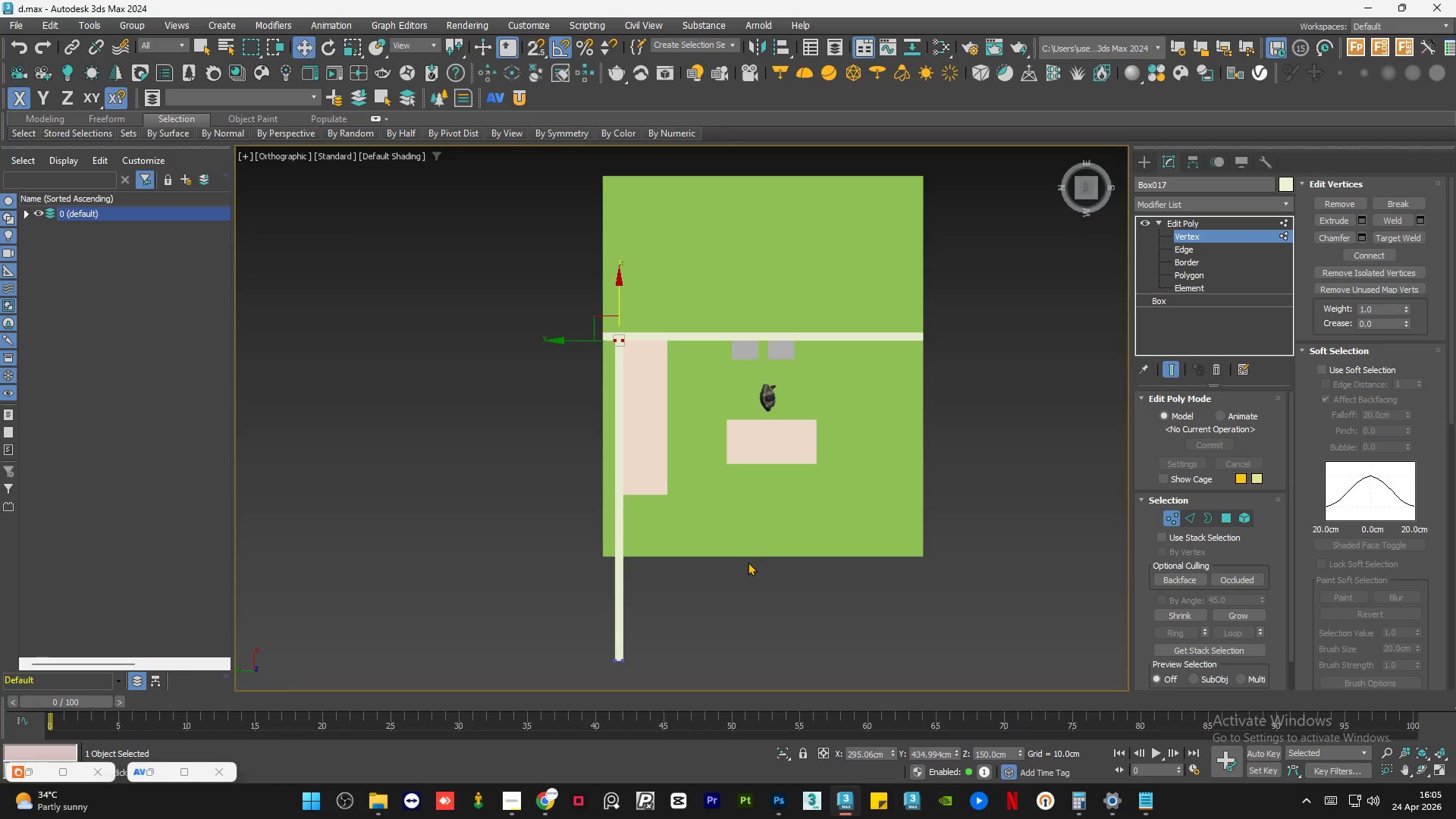 
left_click_drag(start_coordinate=[735, 607], to_coordinate=[569, 690])
 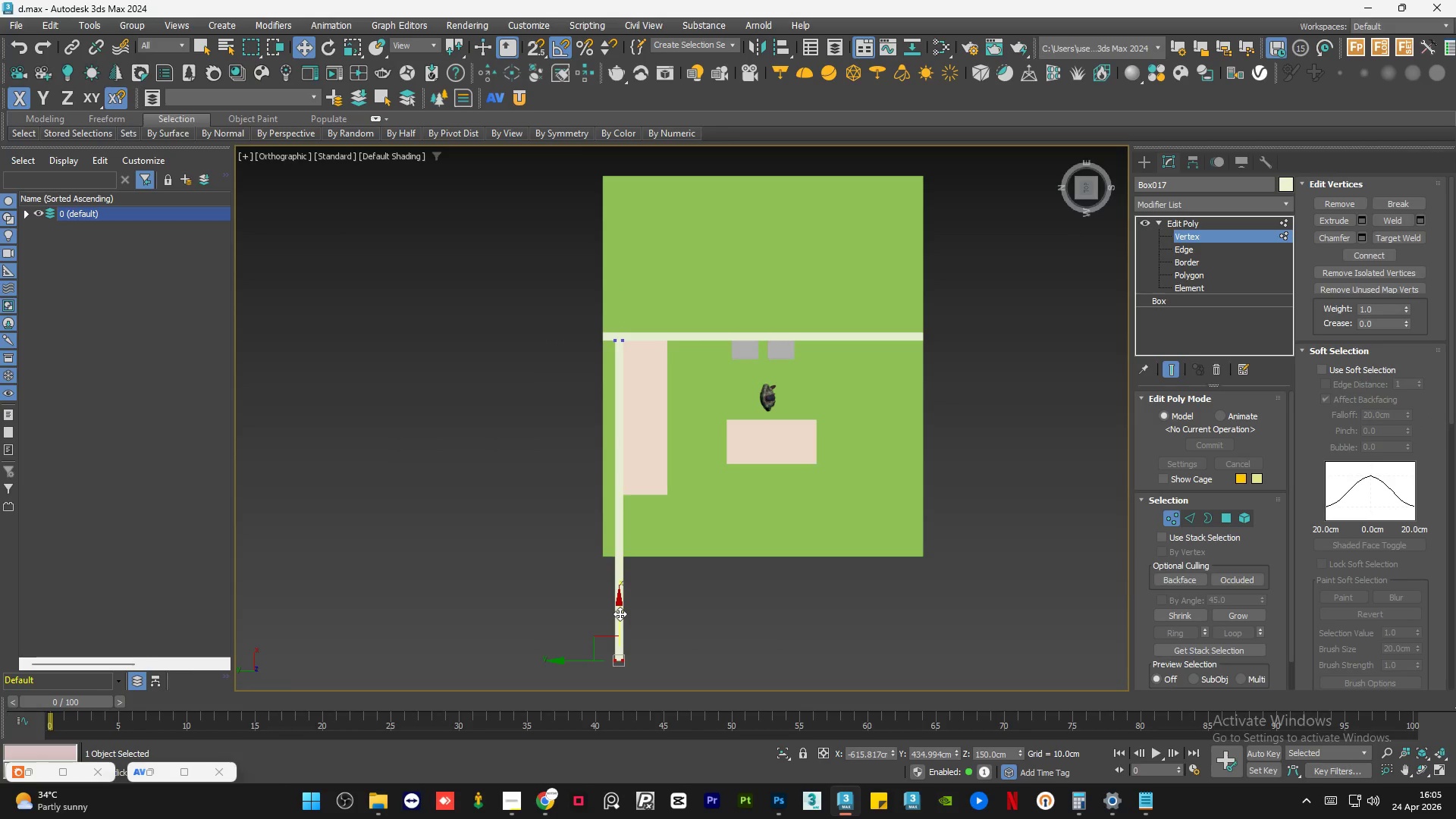 
left_click_drag(start_coordinate=[620, 613], to_coordinate=[596, 548])
 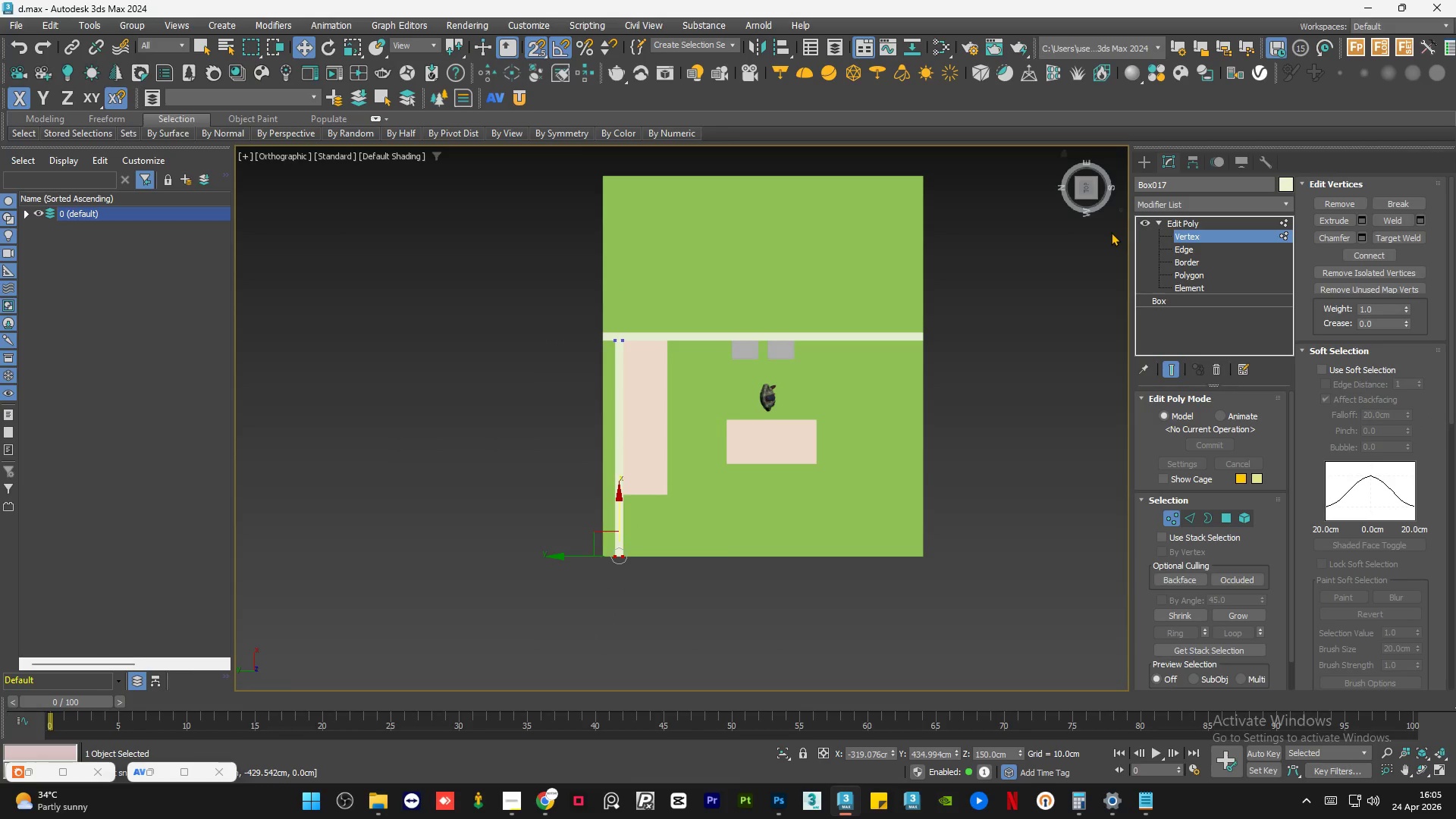 
key(S)
 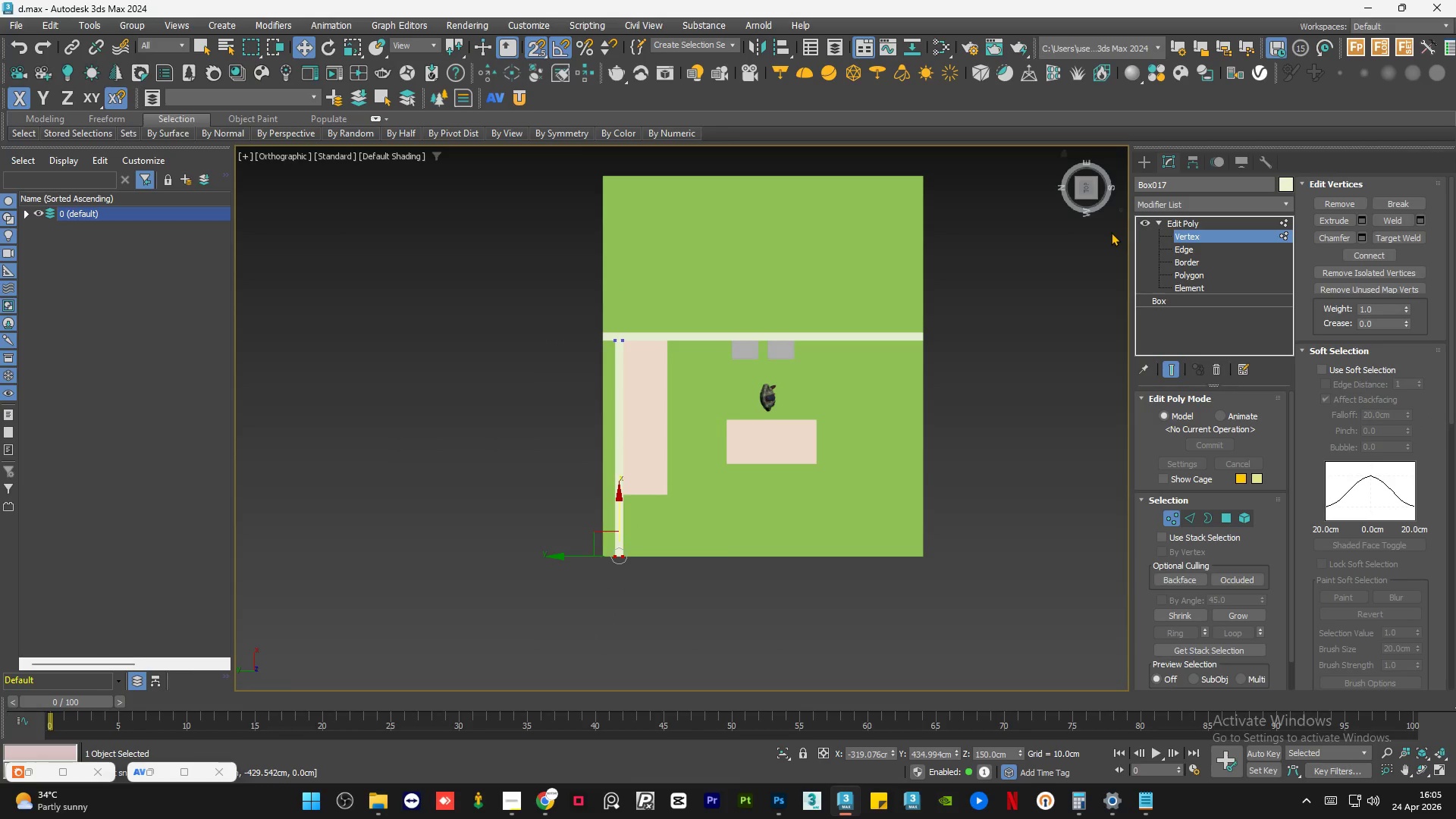 
left_click([1185, 219])
 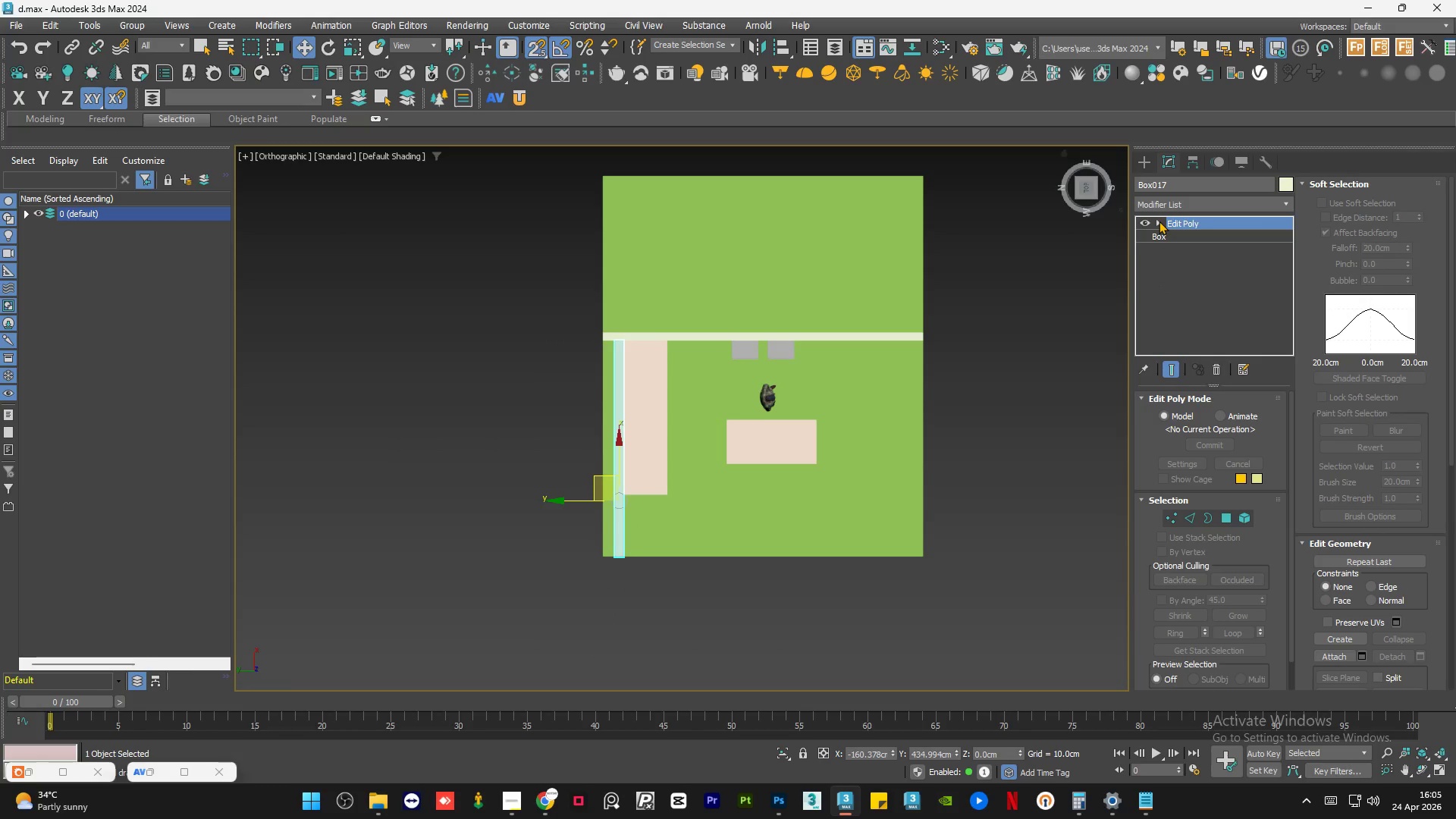 
double_click([1046, 375])
 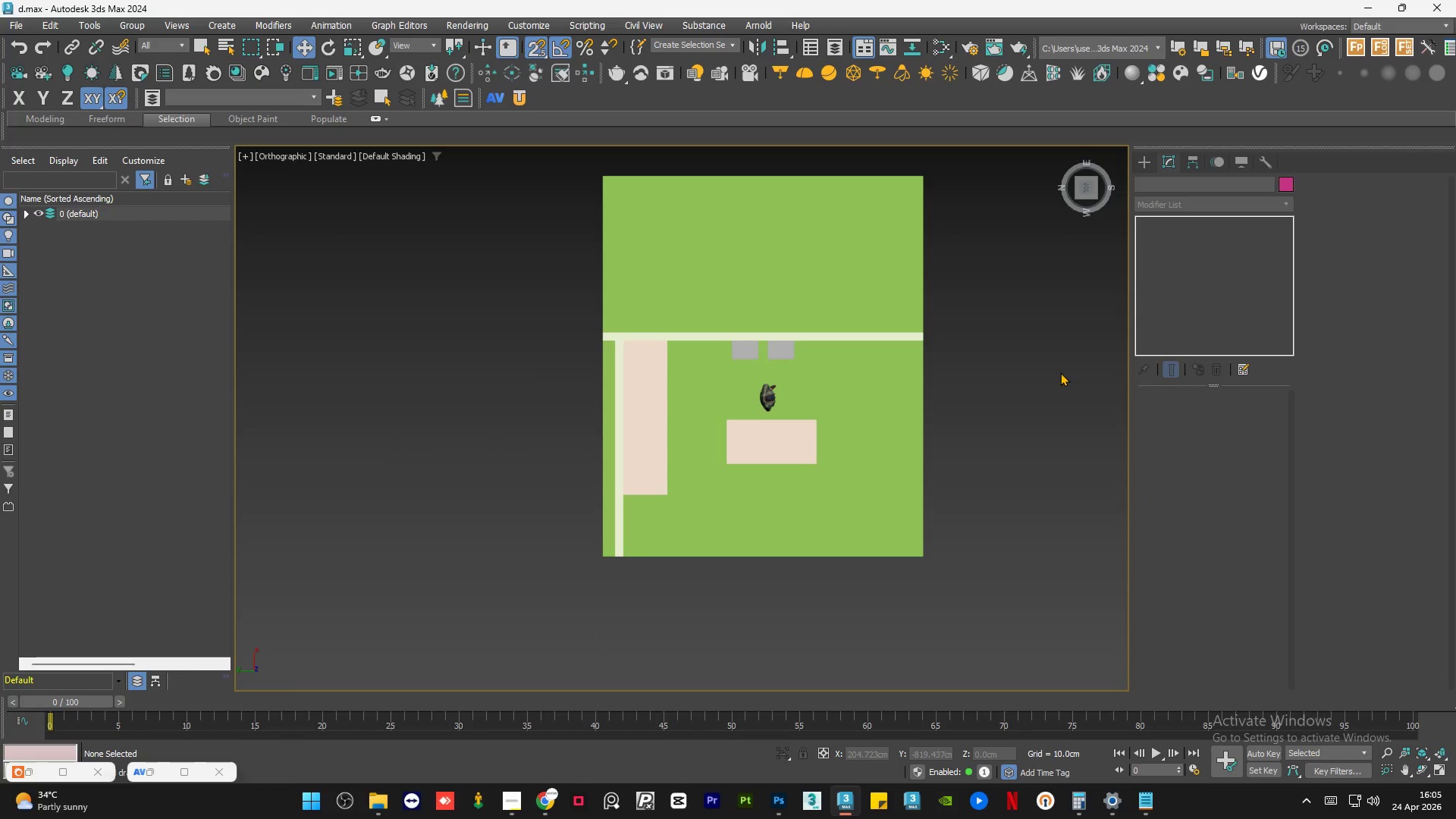 
hold_key(key=AltLeft, duration=0.78)
 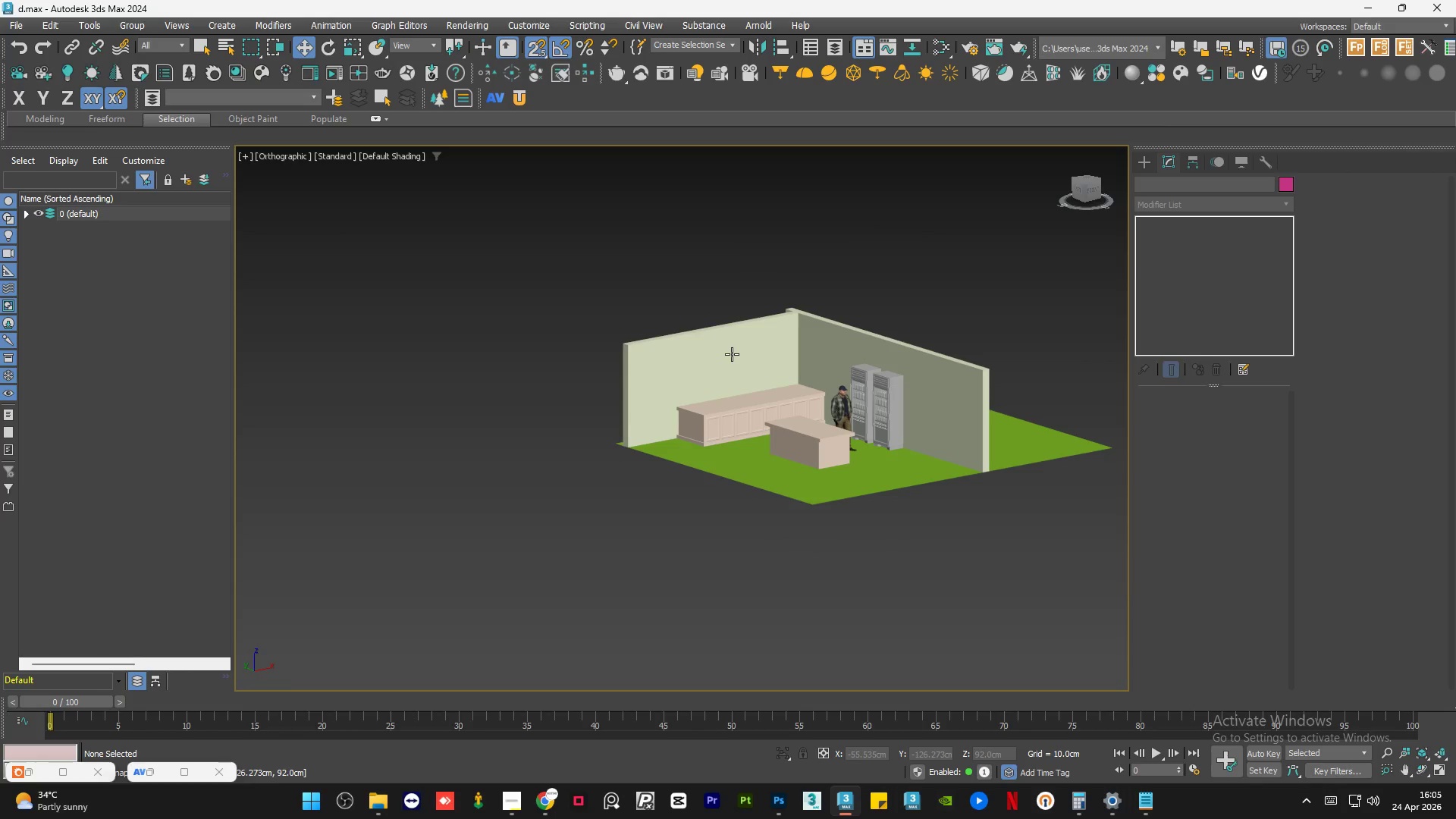 
key(S)
 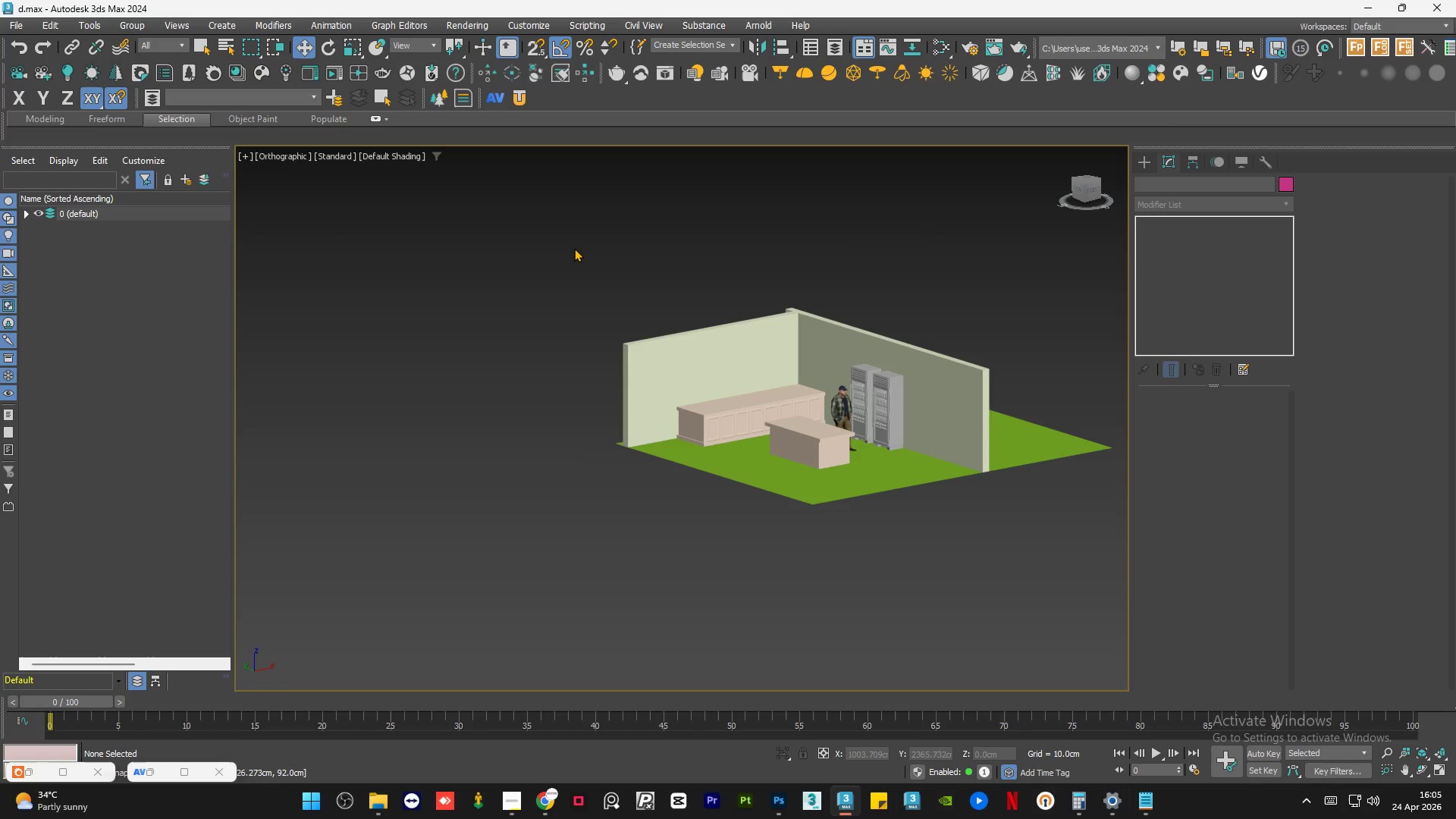 
left_click([574, 248])
 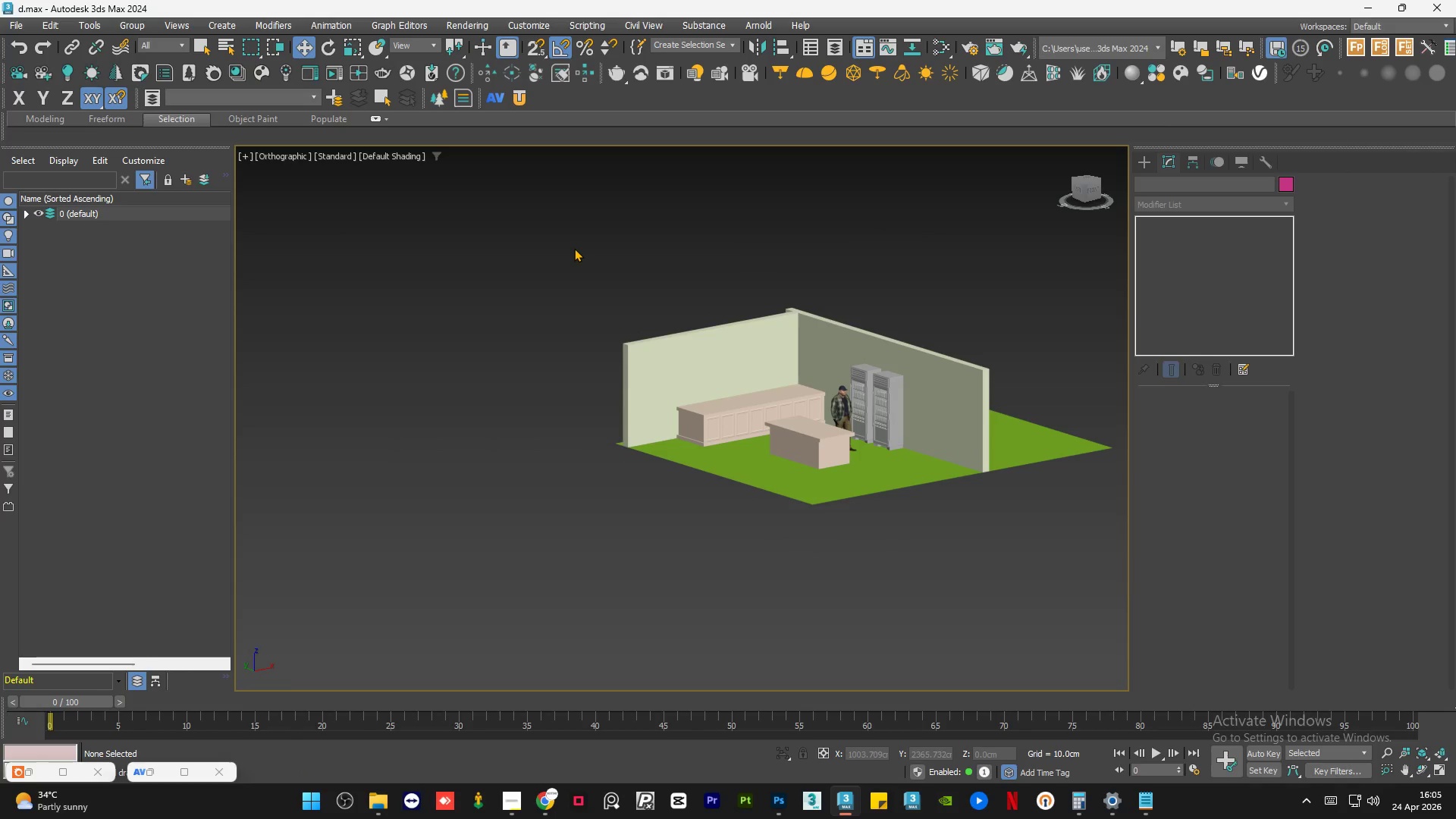 
wait(6.59)
 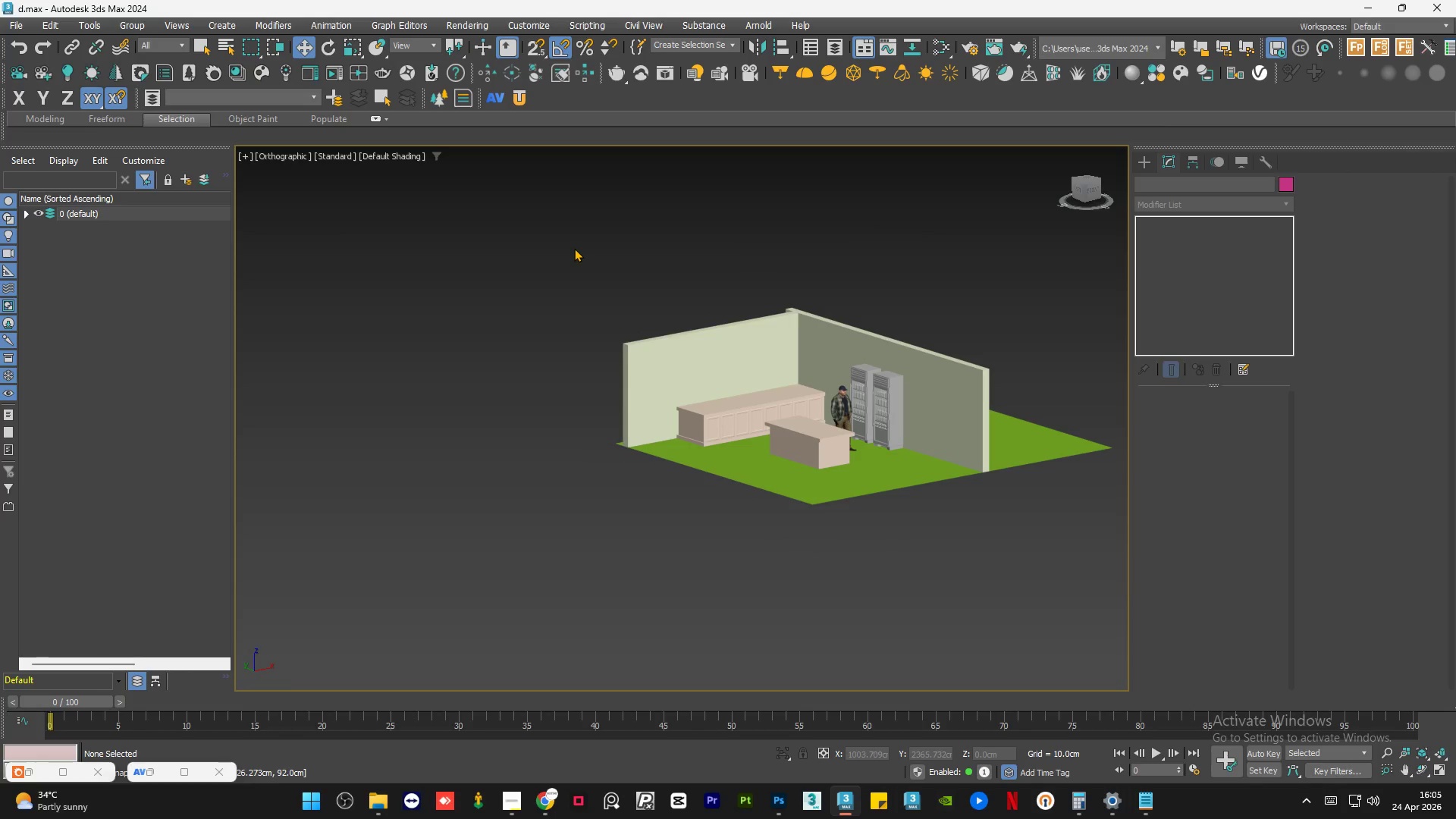 
hold_key(key=AltLeft, duration=0.86)
 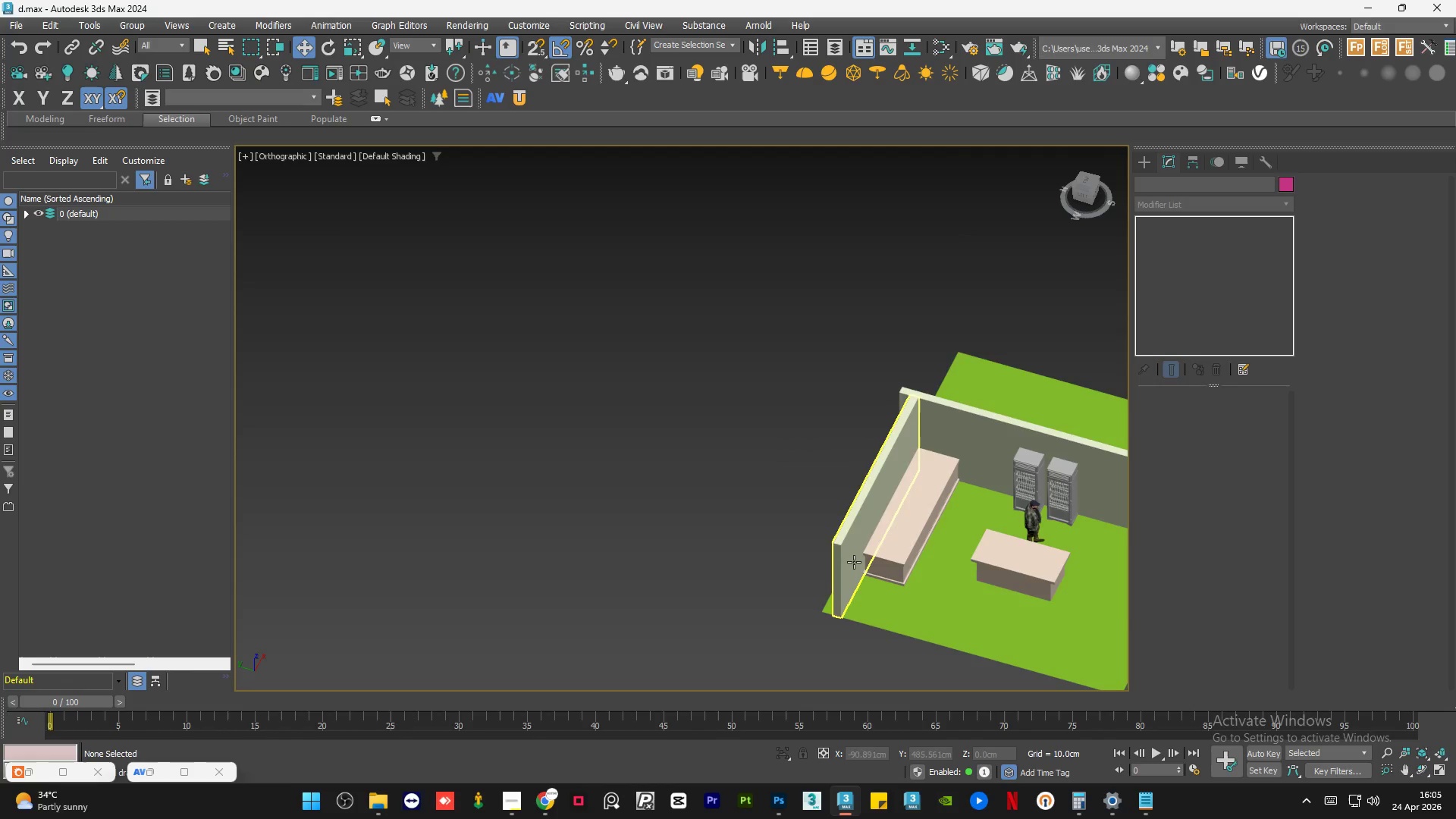 
left_click([854, 562])
 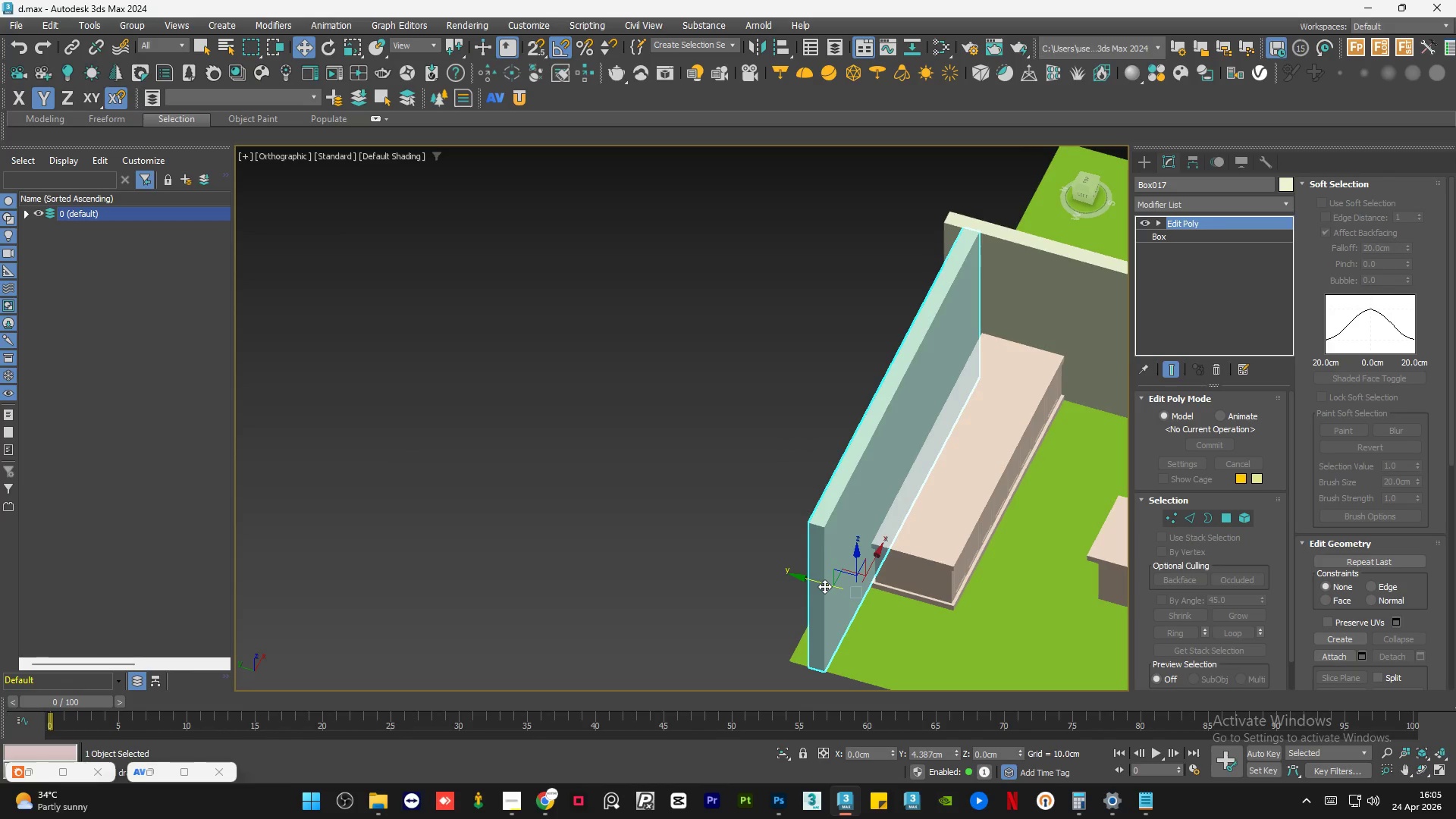 
scroll: coordinate [855, 562], scroll_direction: up, amount: 2.0
 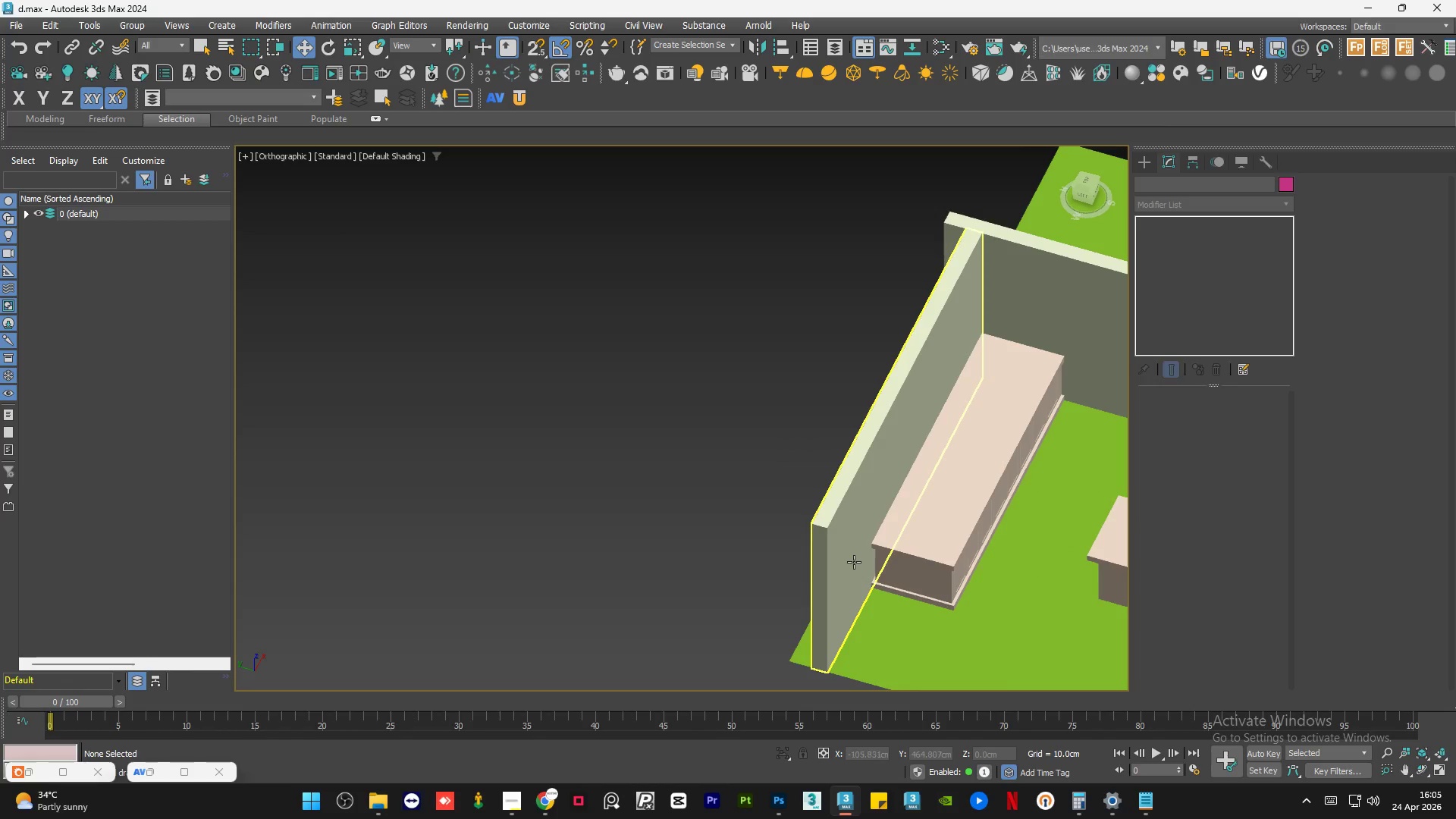 
left_click([698, 519])
 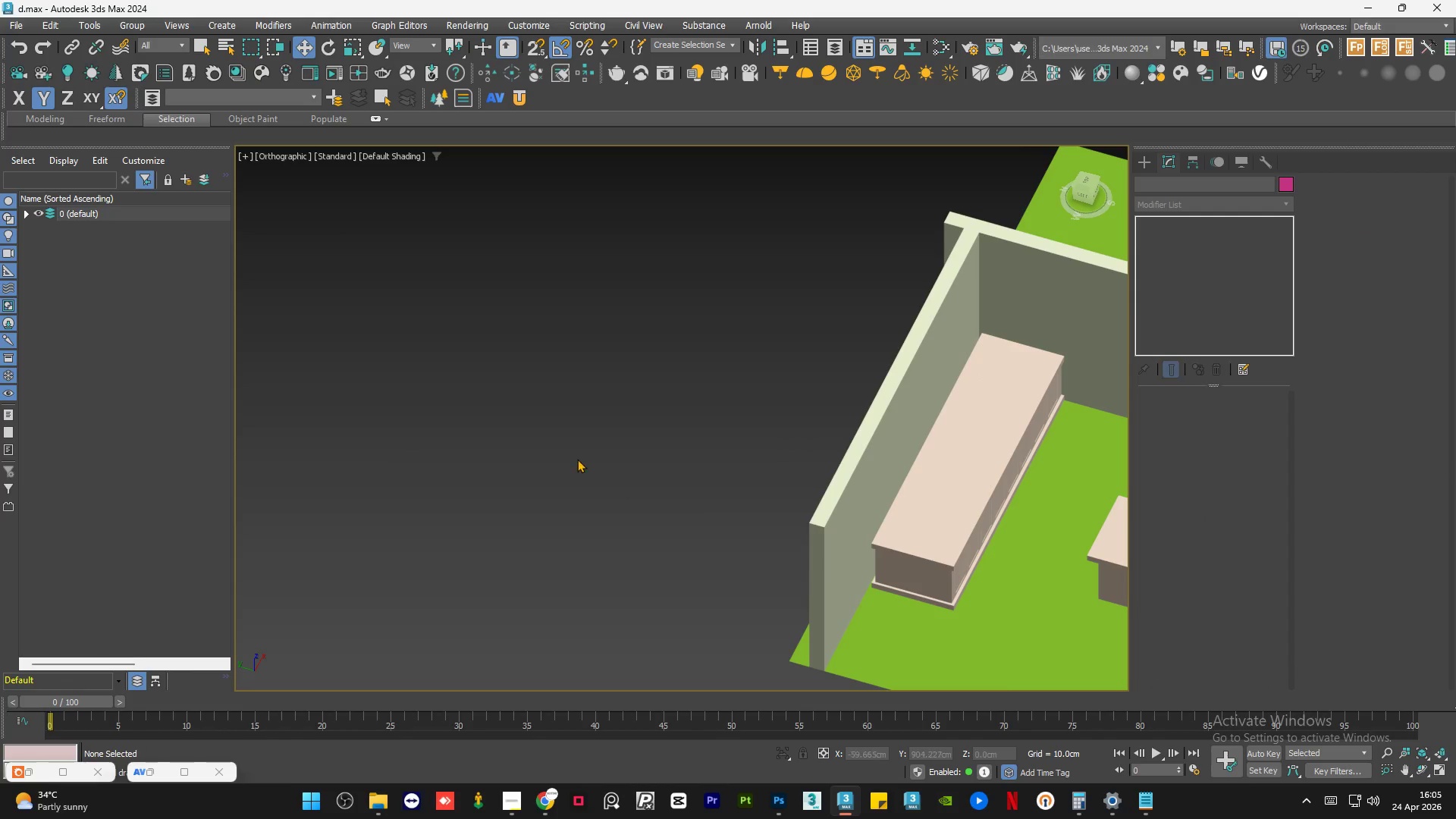 
hold_key(key=AltLeft, duration=1.14)
 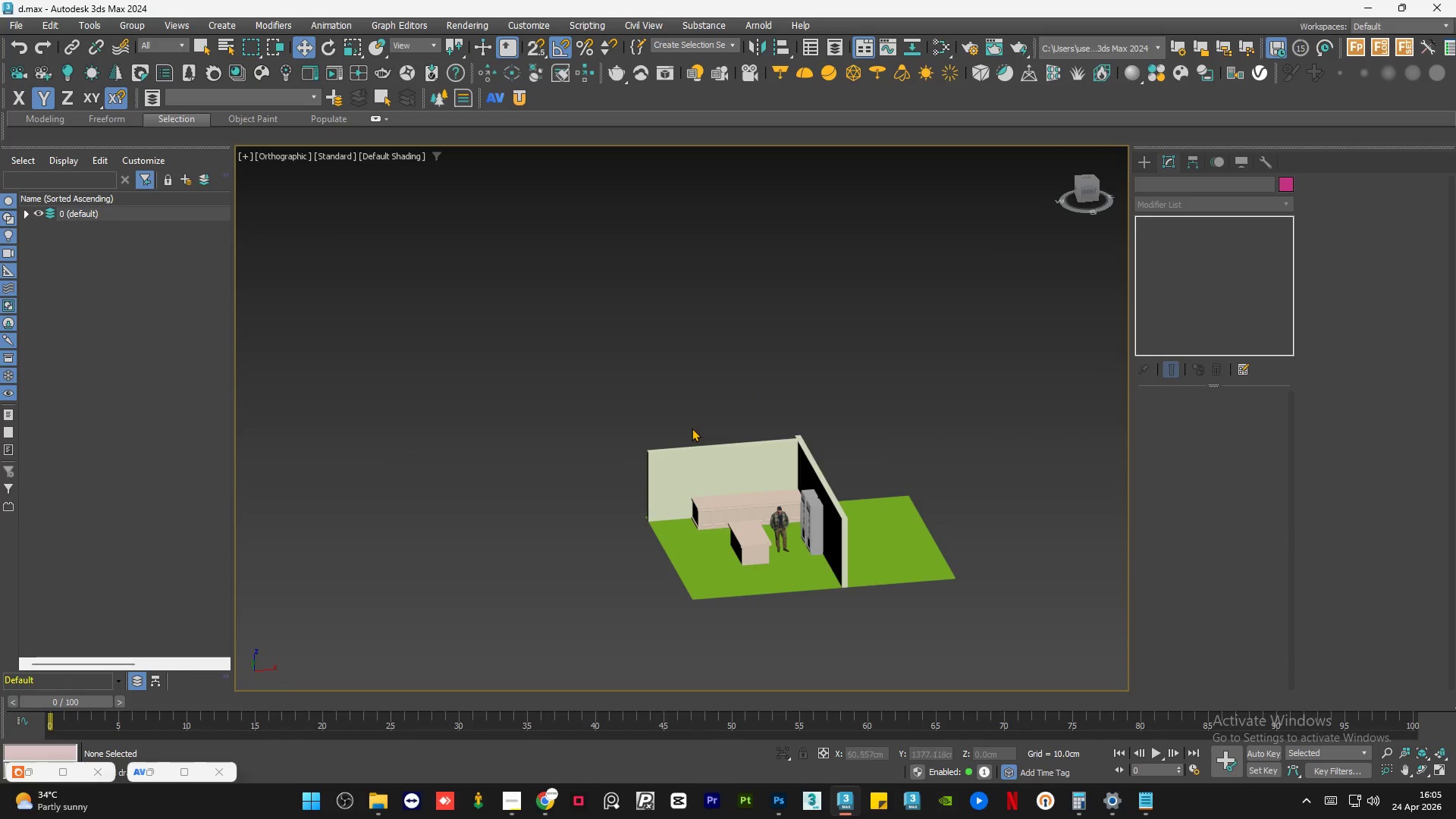 
scroll: coordinate [583, 459], scroll_direction: down, amount: 3.0
 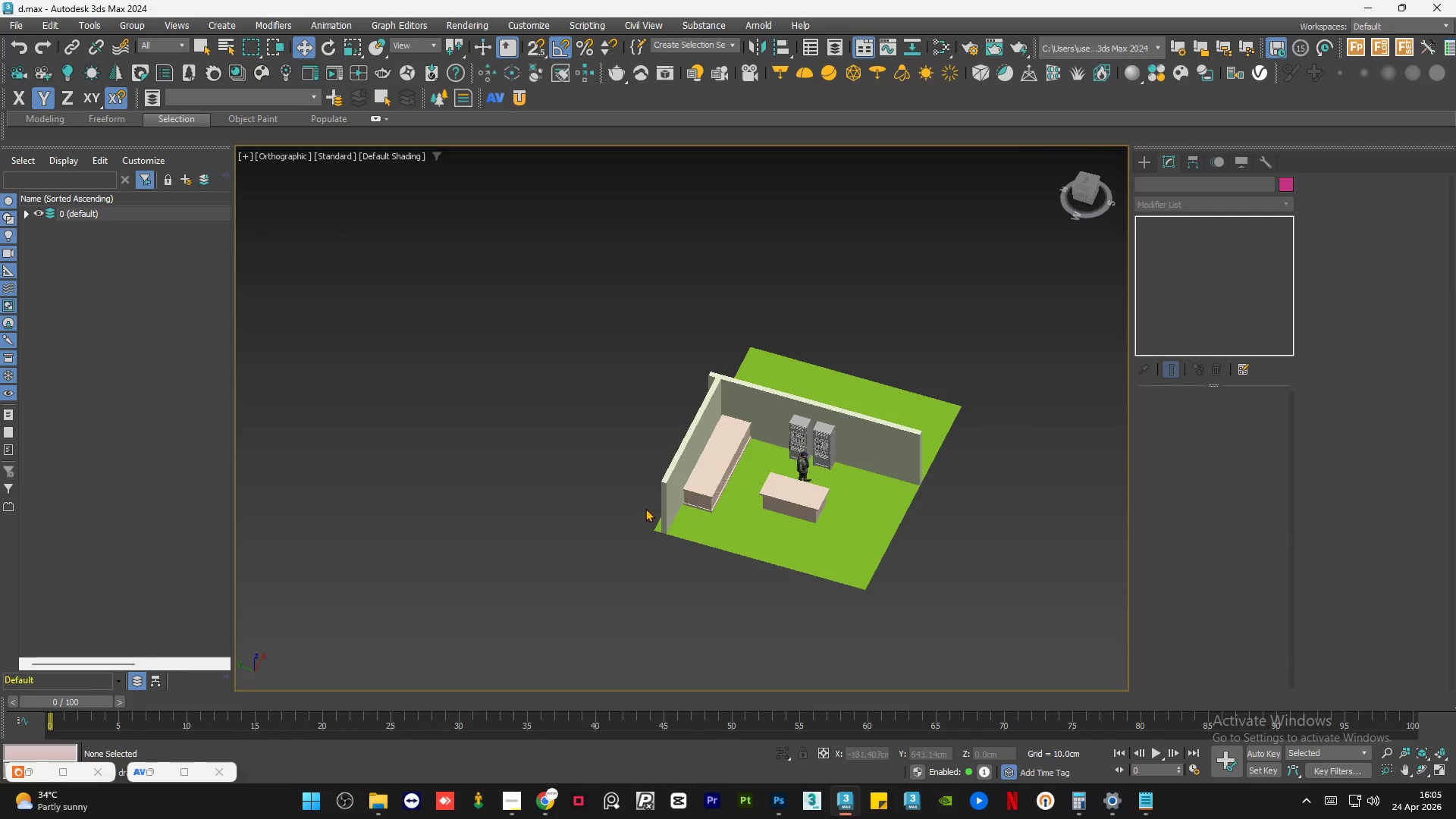 
hold_key(key=AltLeft, duration=0.44)
 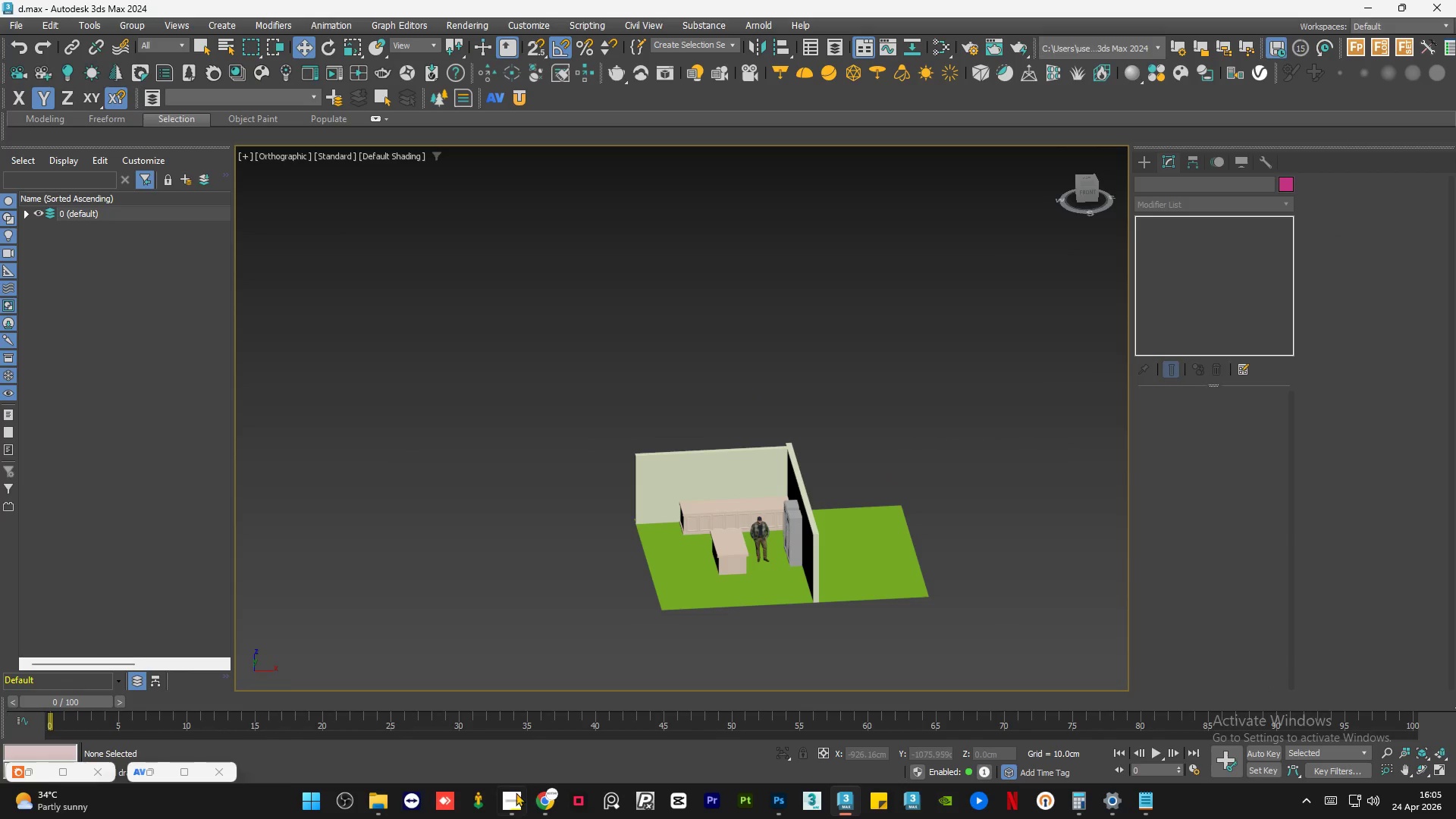 
left_click([516, 795])